 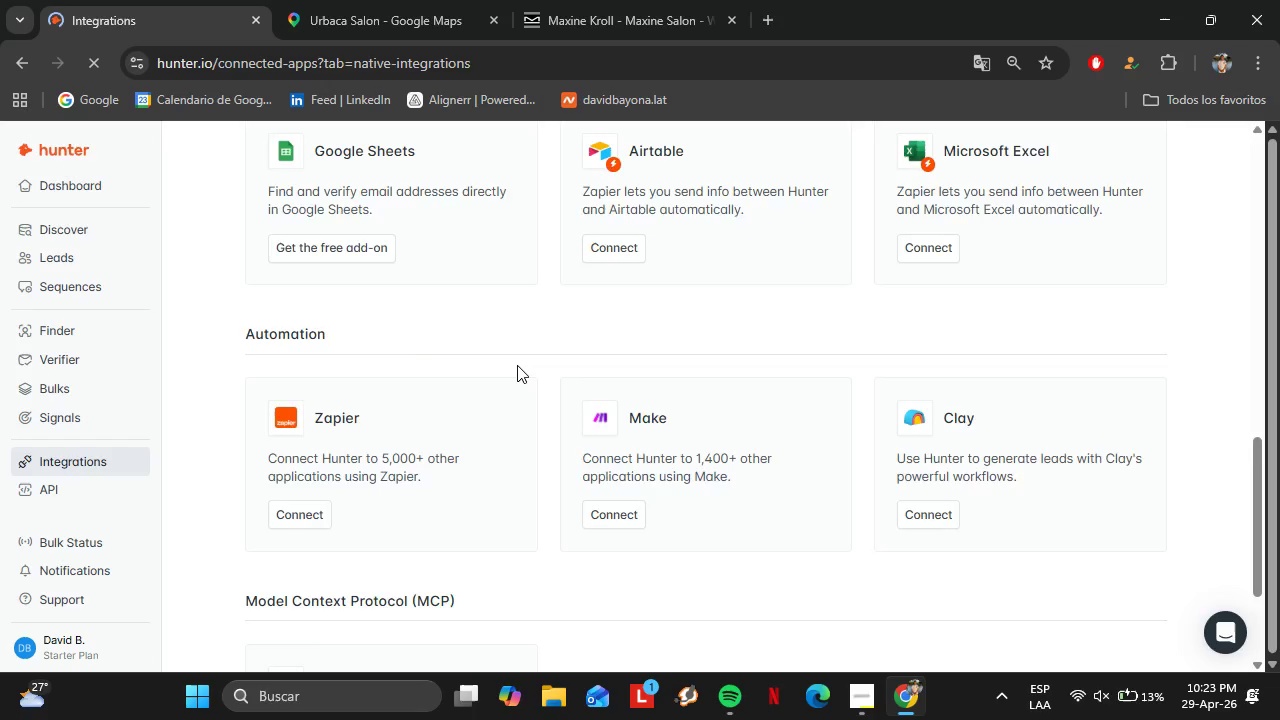 
scroll: coordinate [80, 533], scroll_direction: down, amount: 9.0
 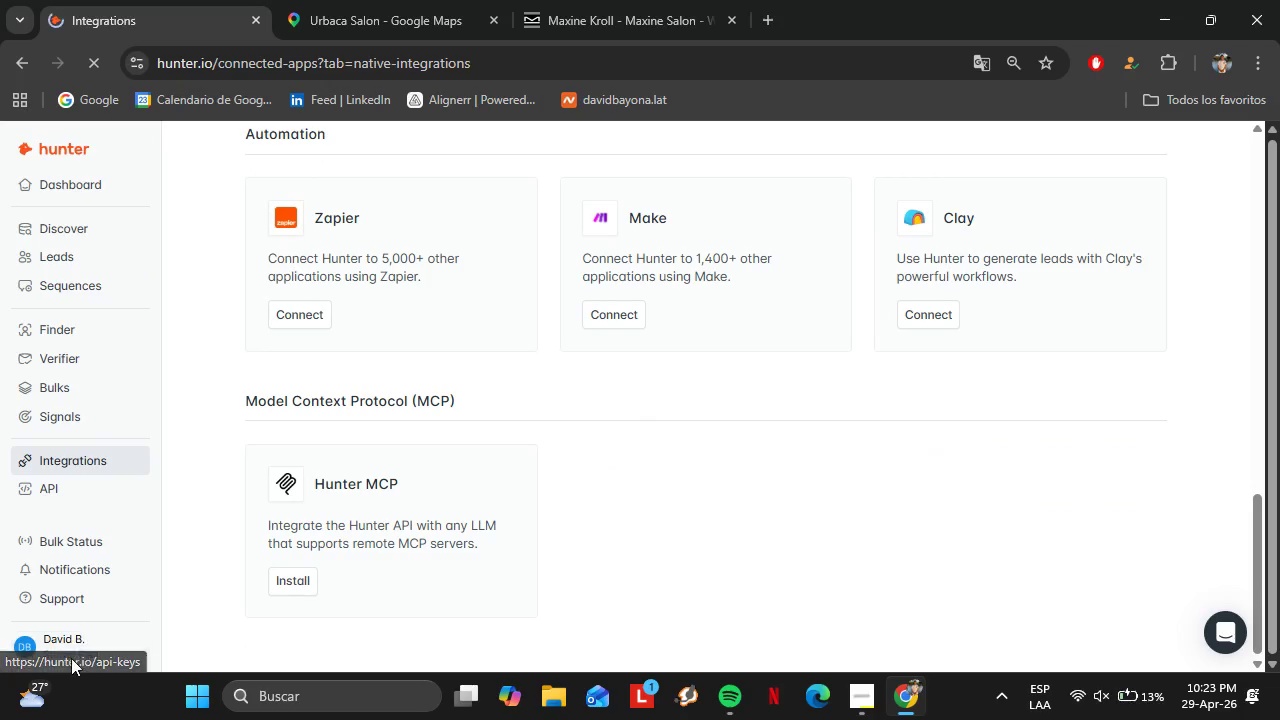 
left_click([77, 644])
 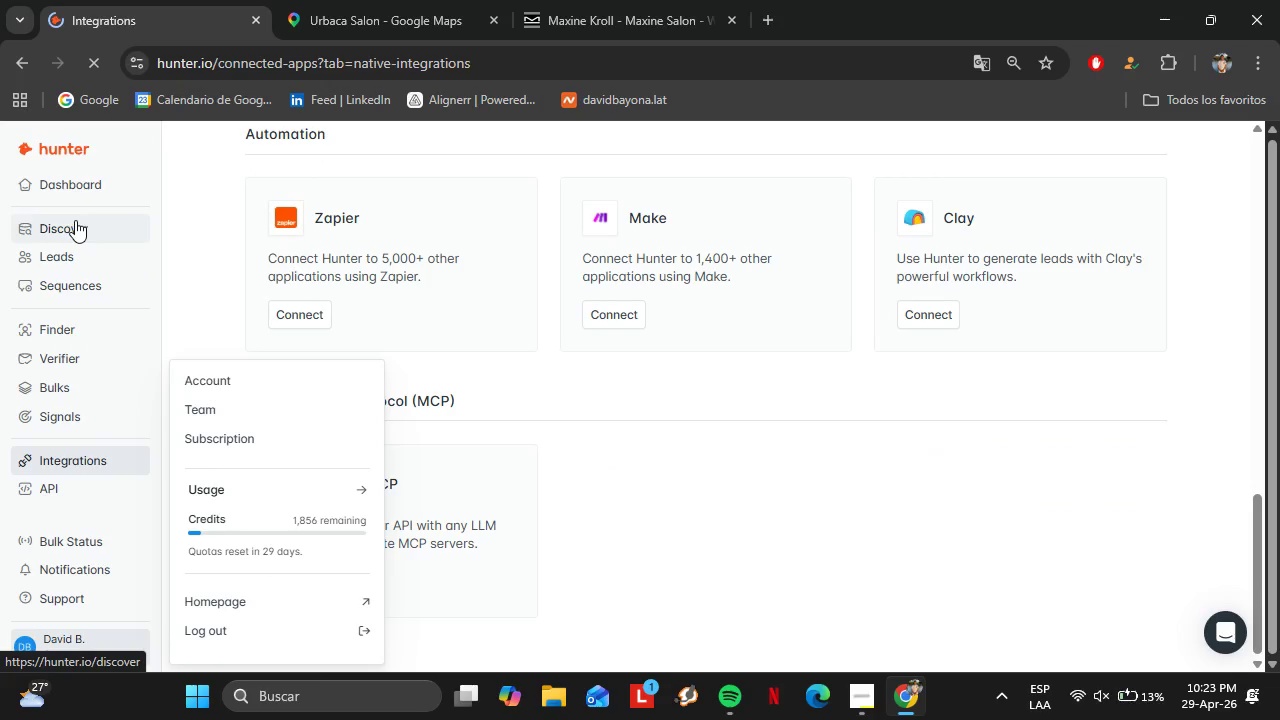 
wait(5.05)
 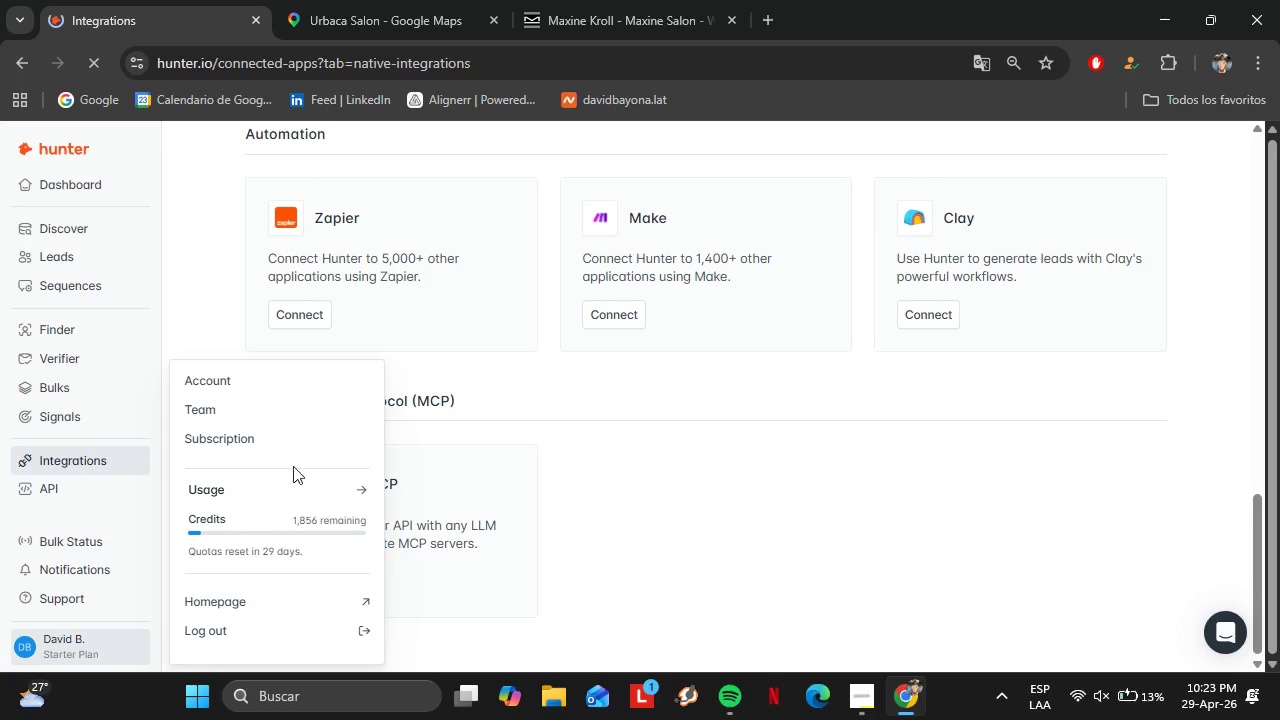 
left_click([74, 226])
 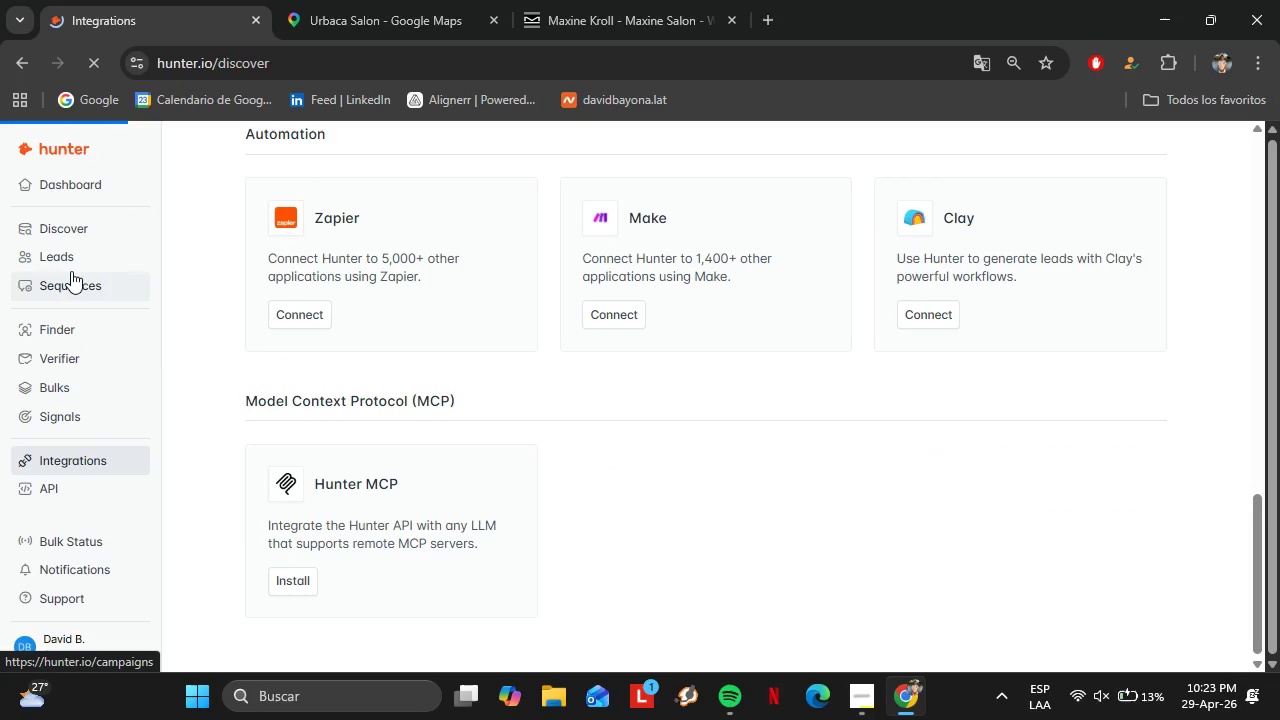 
left_click([57, 256])
 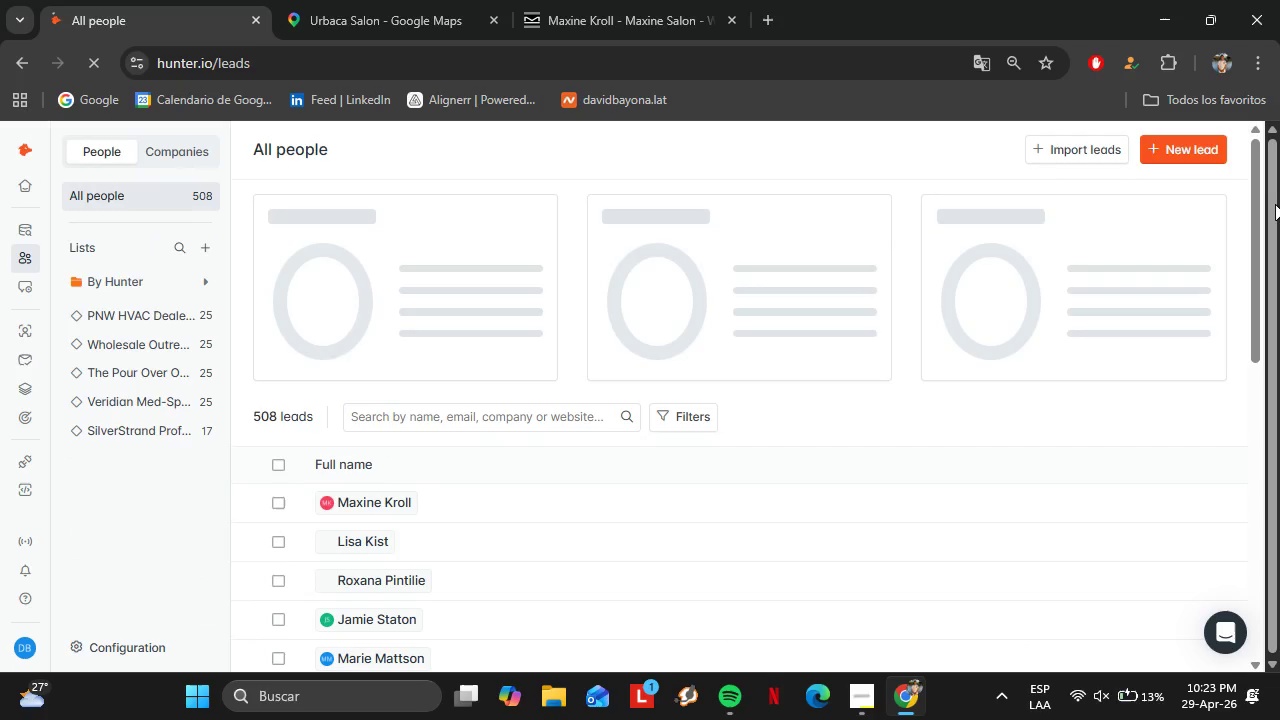 
wait(7.14)
 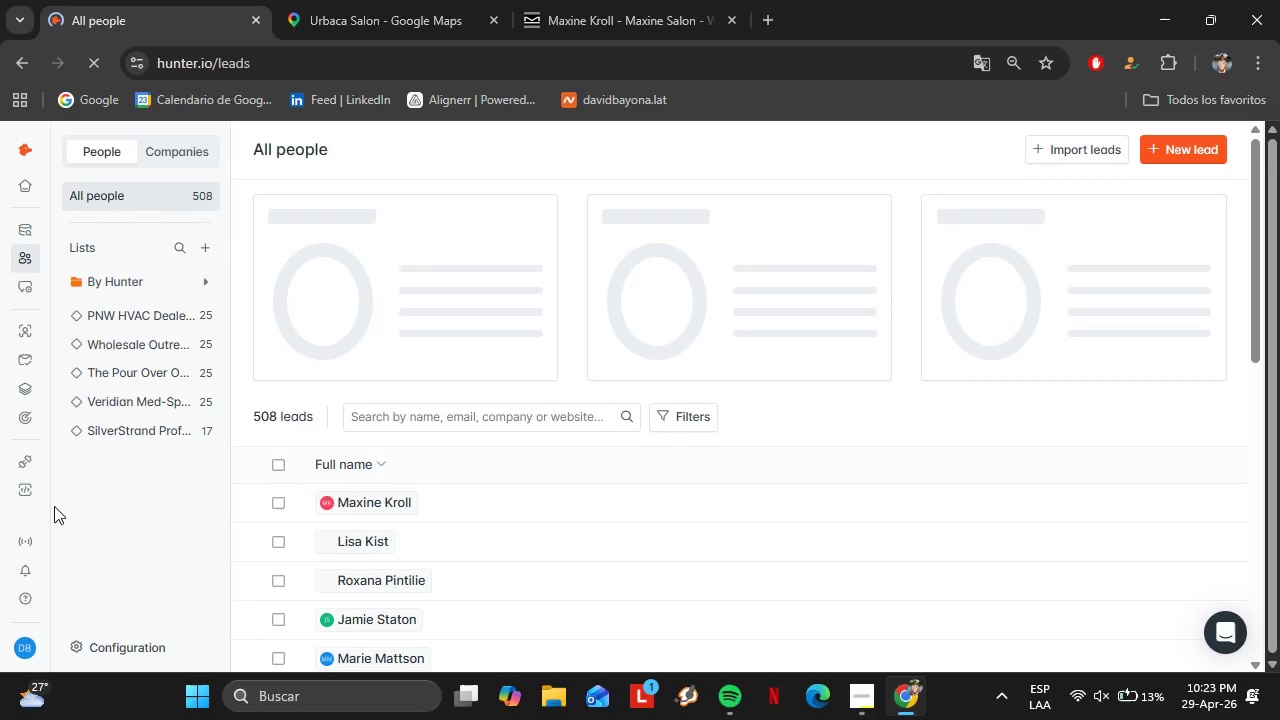 
left_click([1174, 152])
 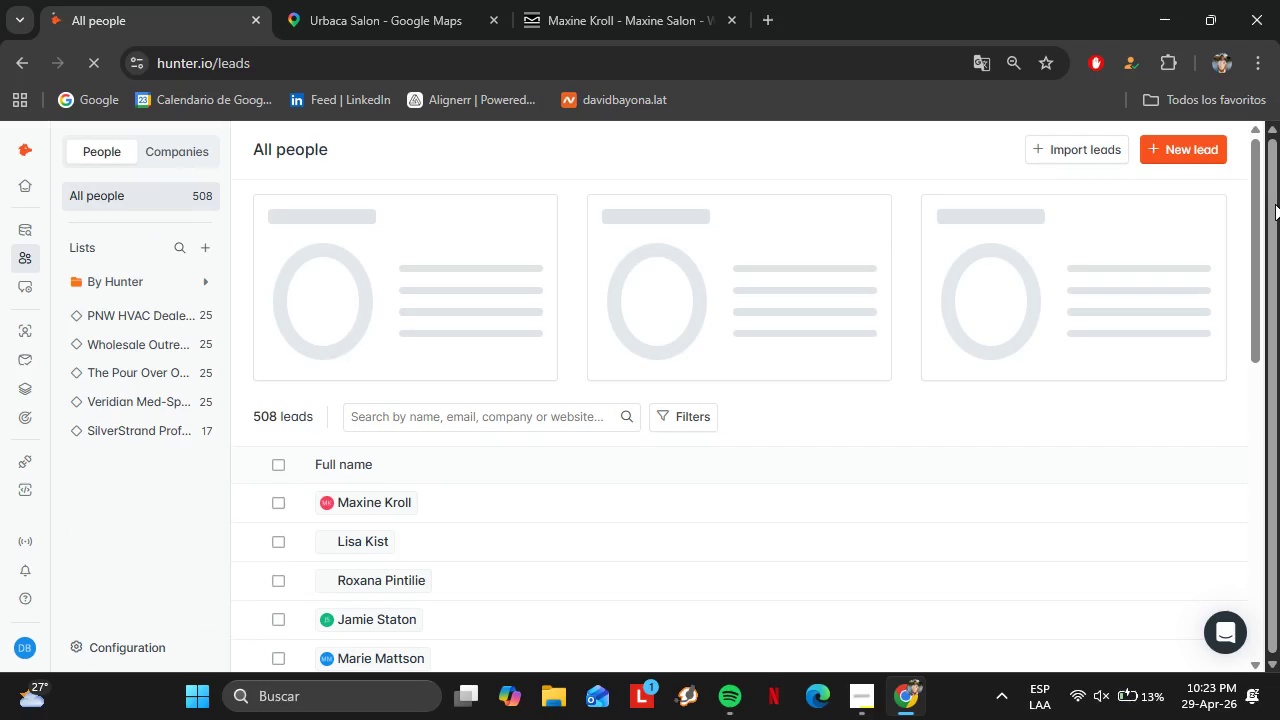 
mouse_move([1153, 160])
 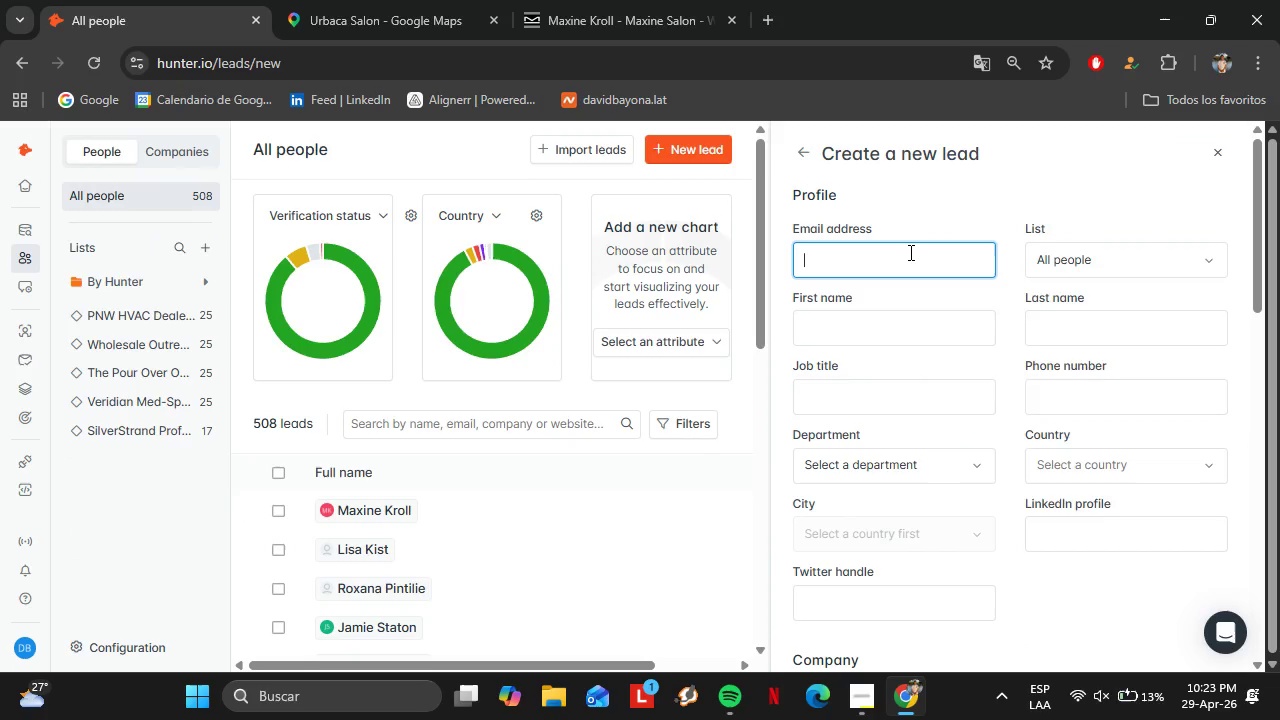 
left_click([909, 252])
 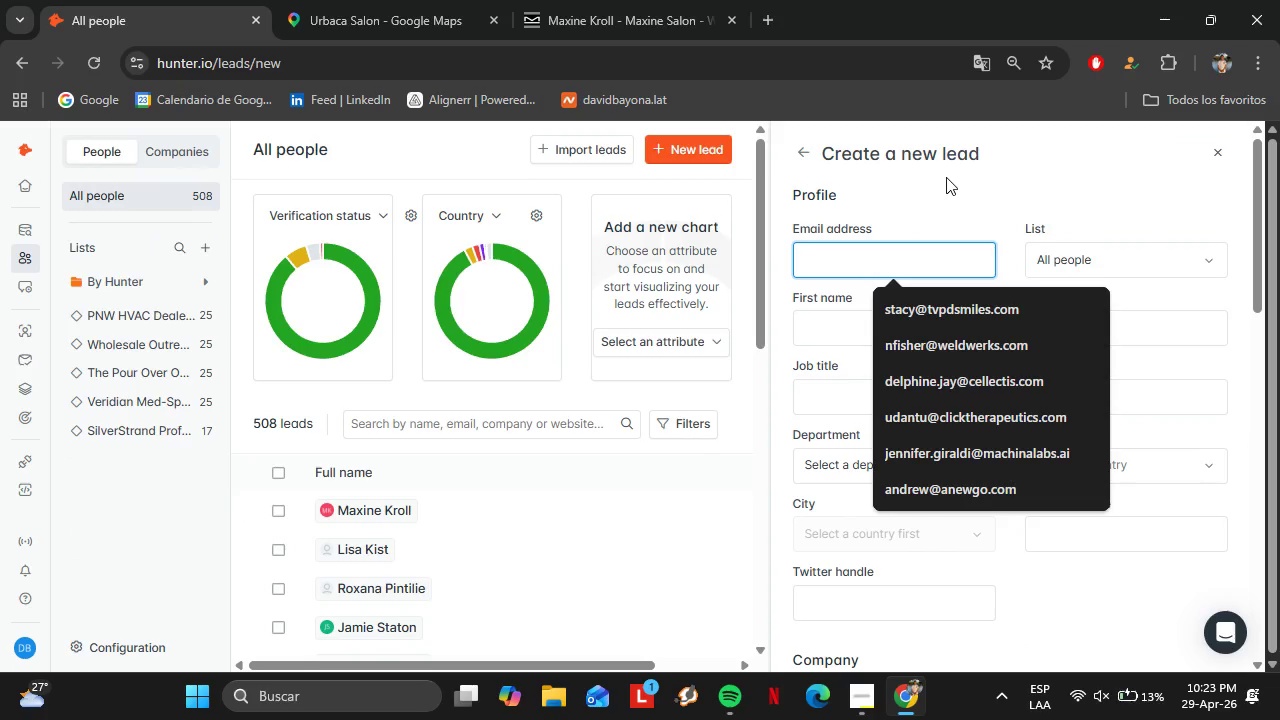 
left_click([945, 183])
 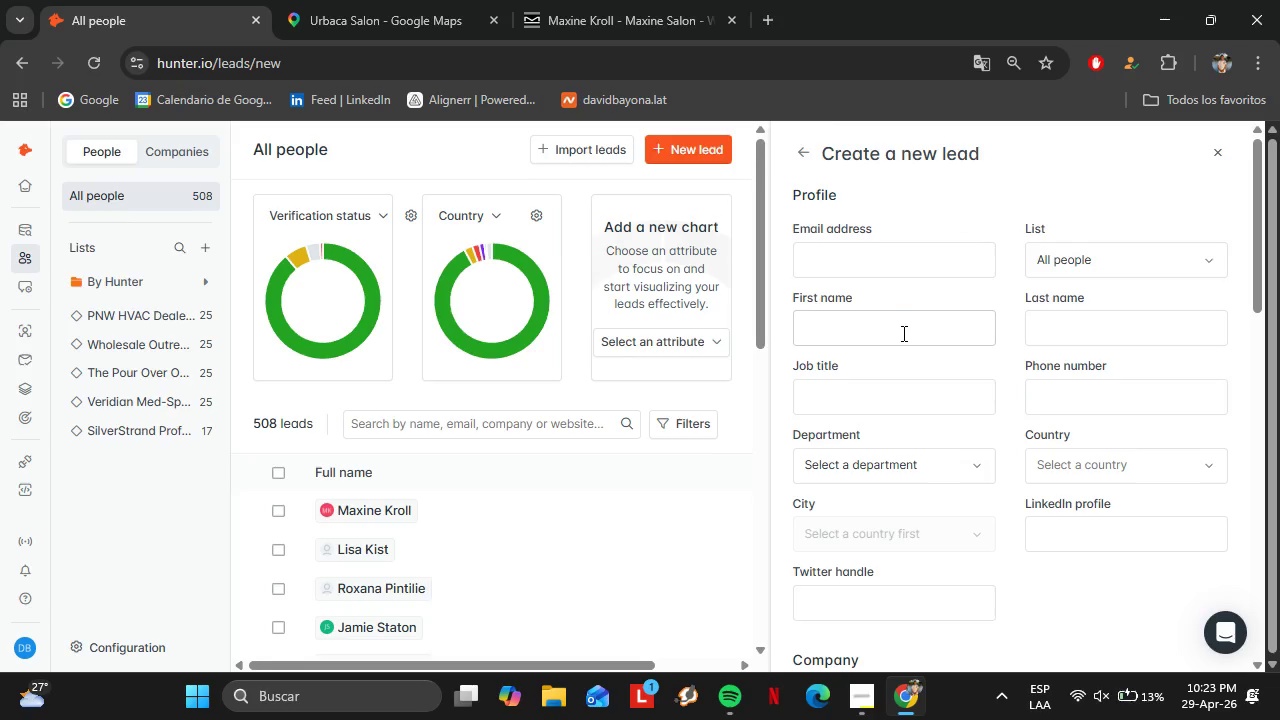 
scroll: coordinate [902, 333], scroll_direction: down, amount: 5.0
 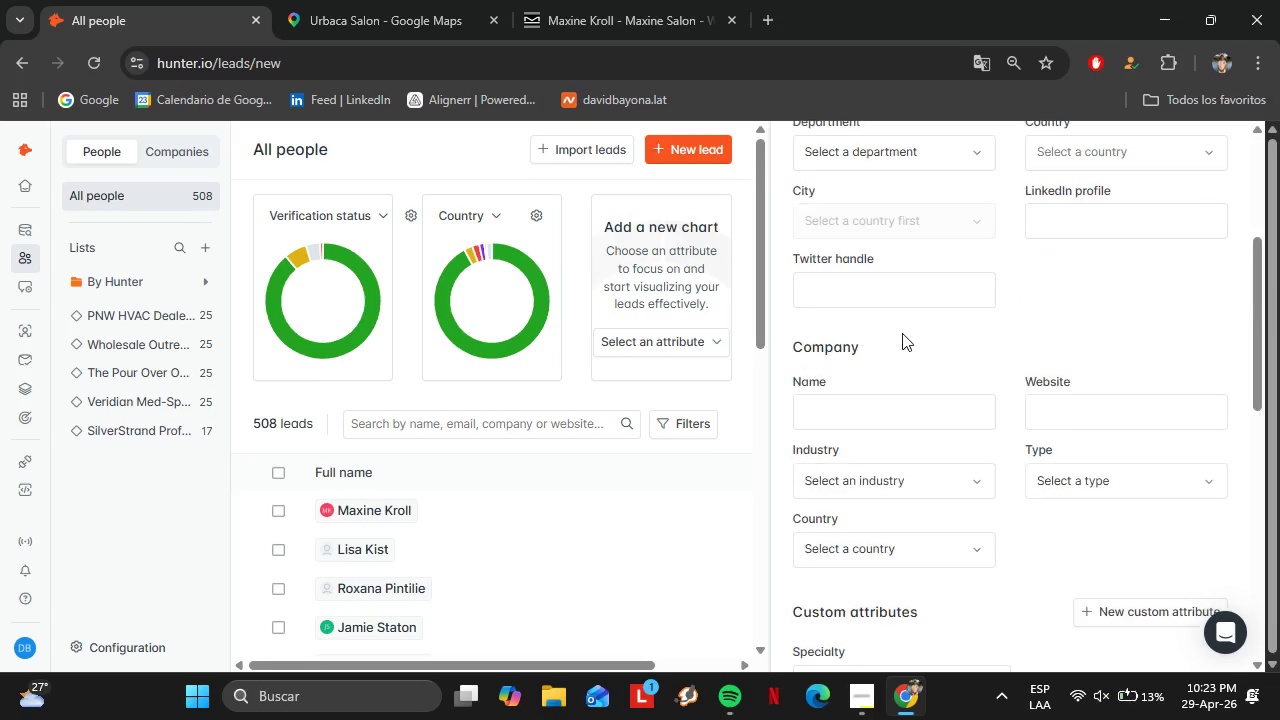 
scroll: coordinate [921, 322], scroll_direction: up, amount: 6.0
 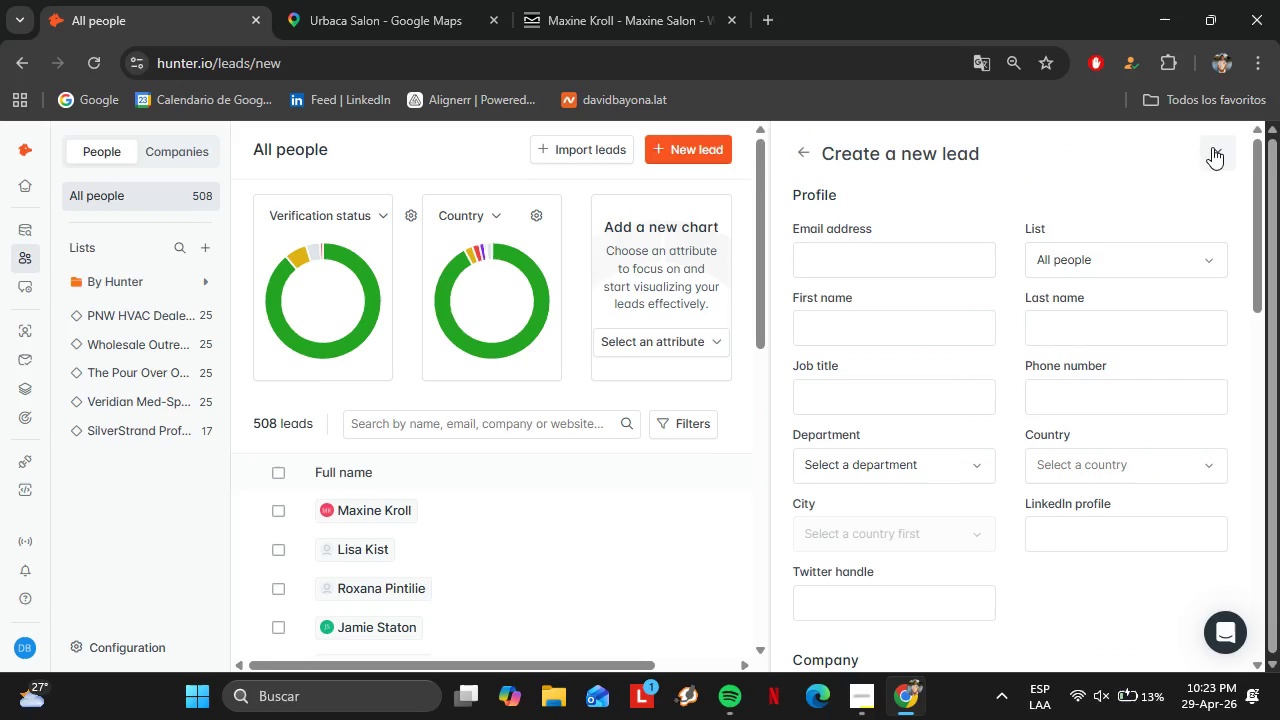 
left_click([1213, 148])
 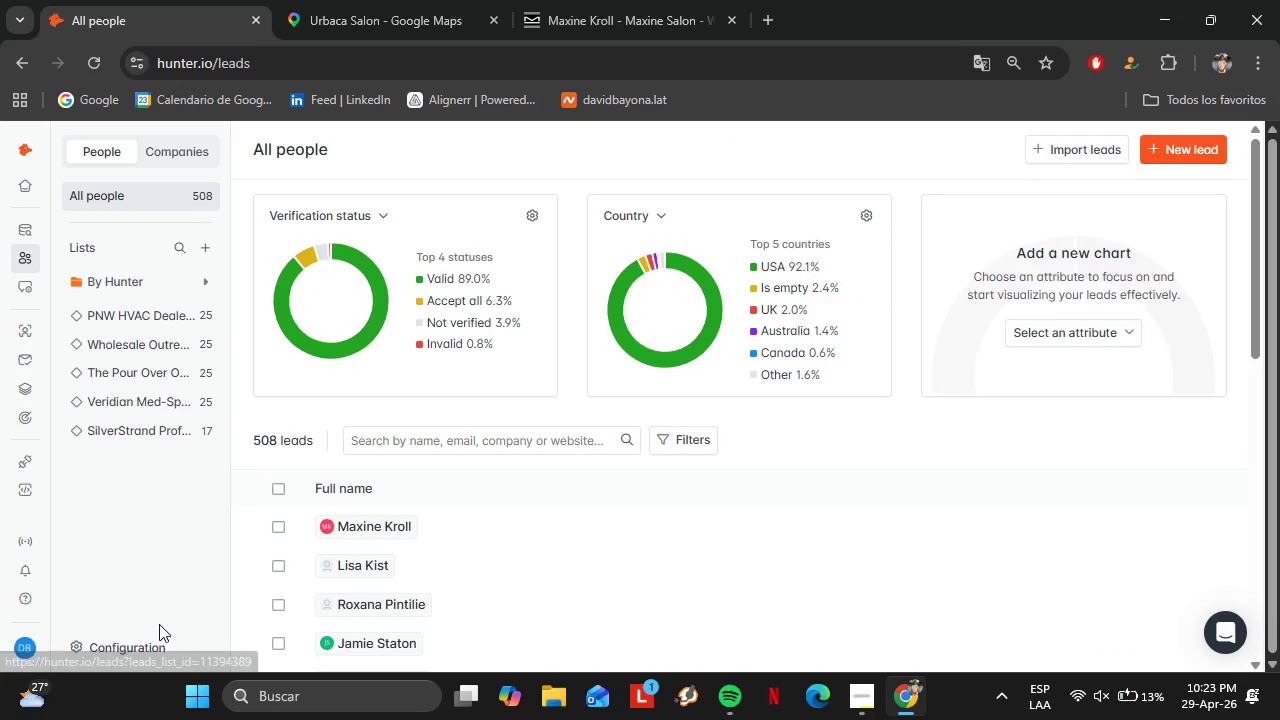 
left_click([149, 643])
 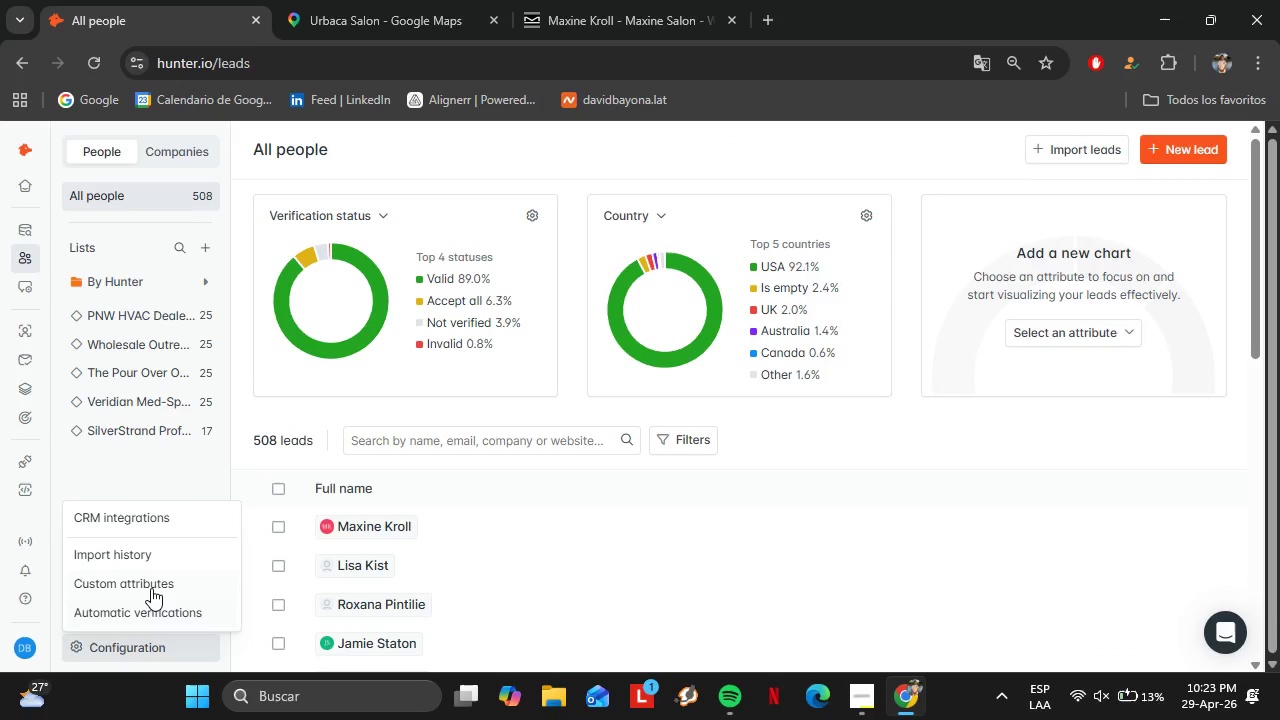 
left_click([152, 586])
 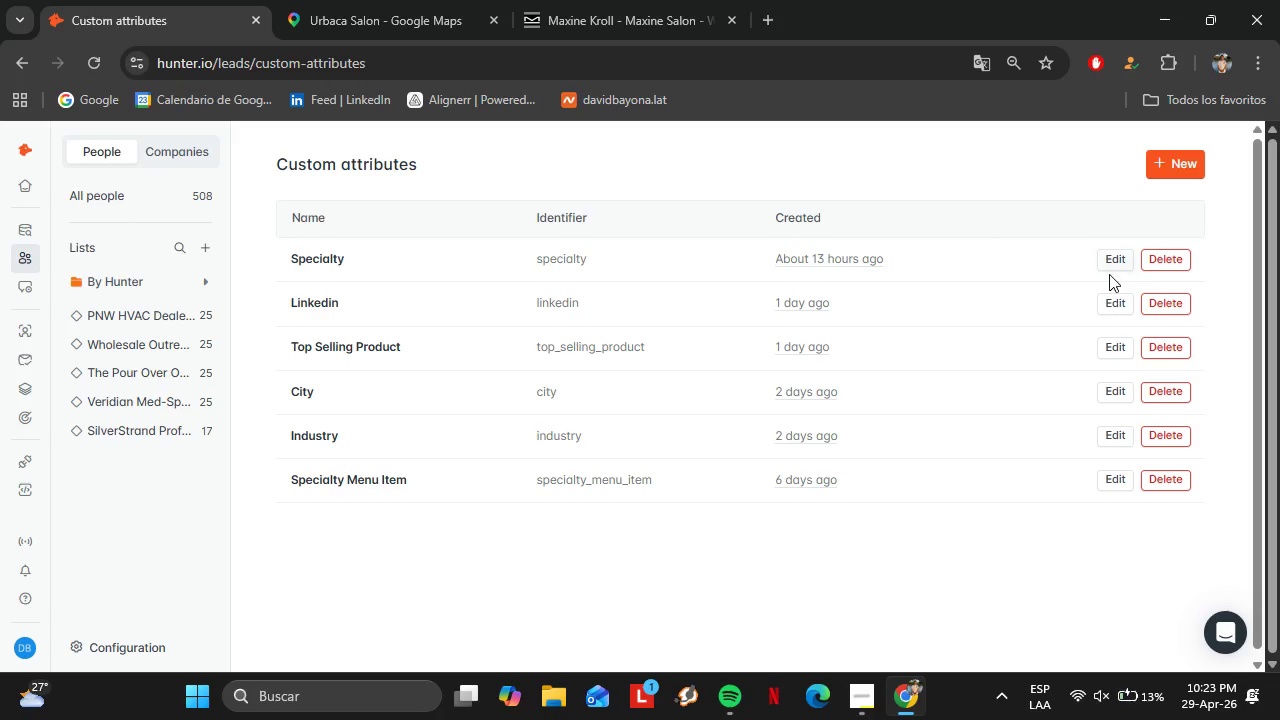 
left_click([1109, 260])
 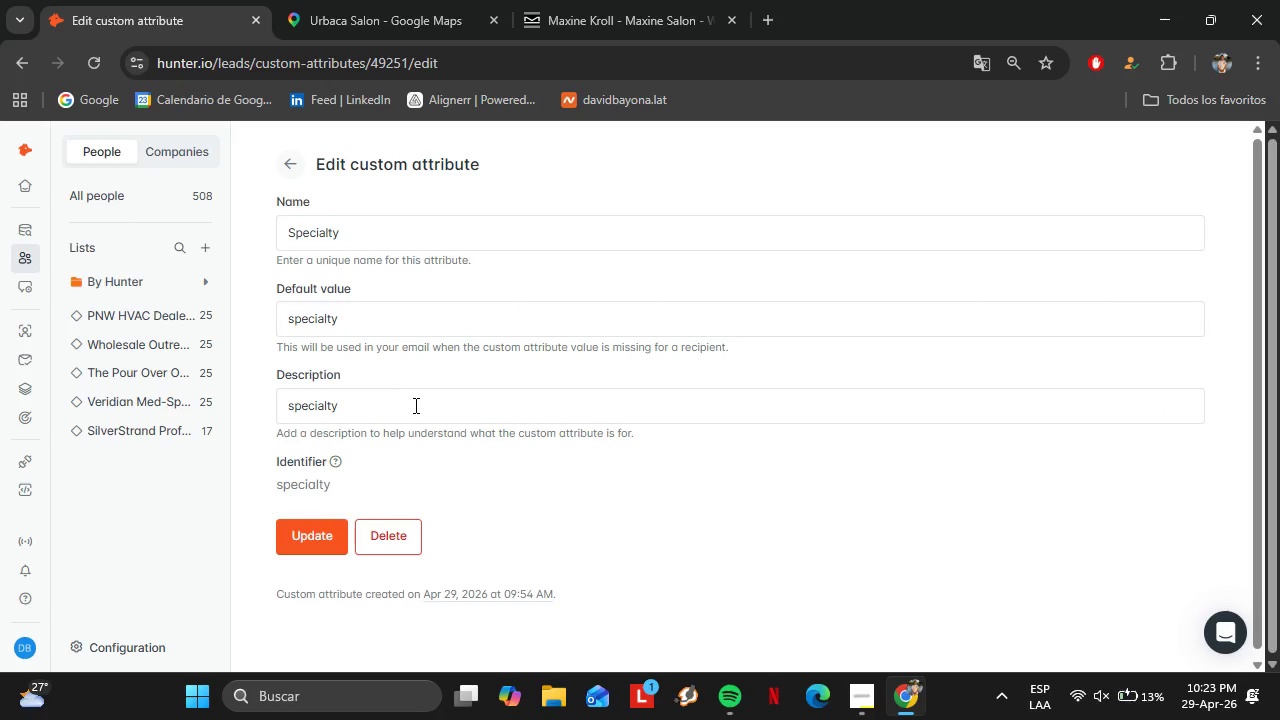 
scroll: coordinate [372, 480], scroll_direction: down, amount: 1.0
 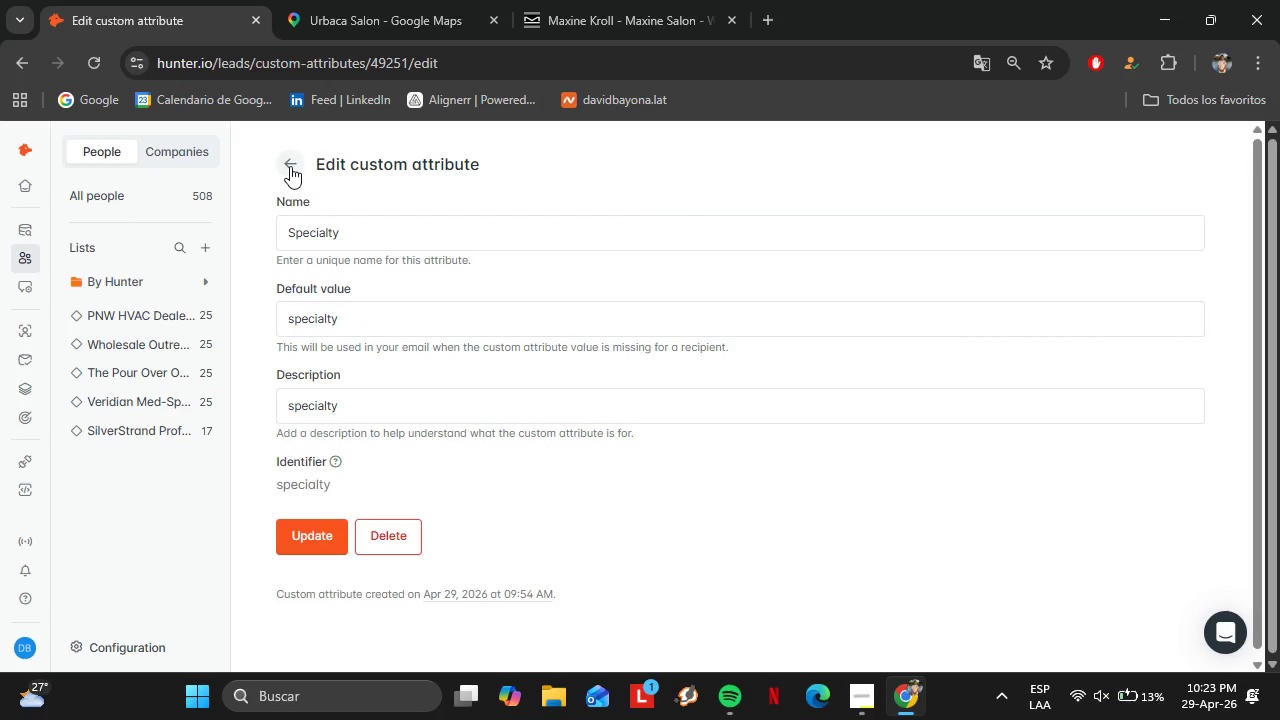 
left_click([290, 166])
 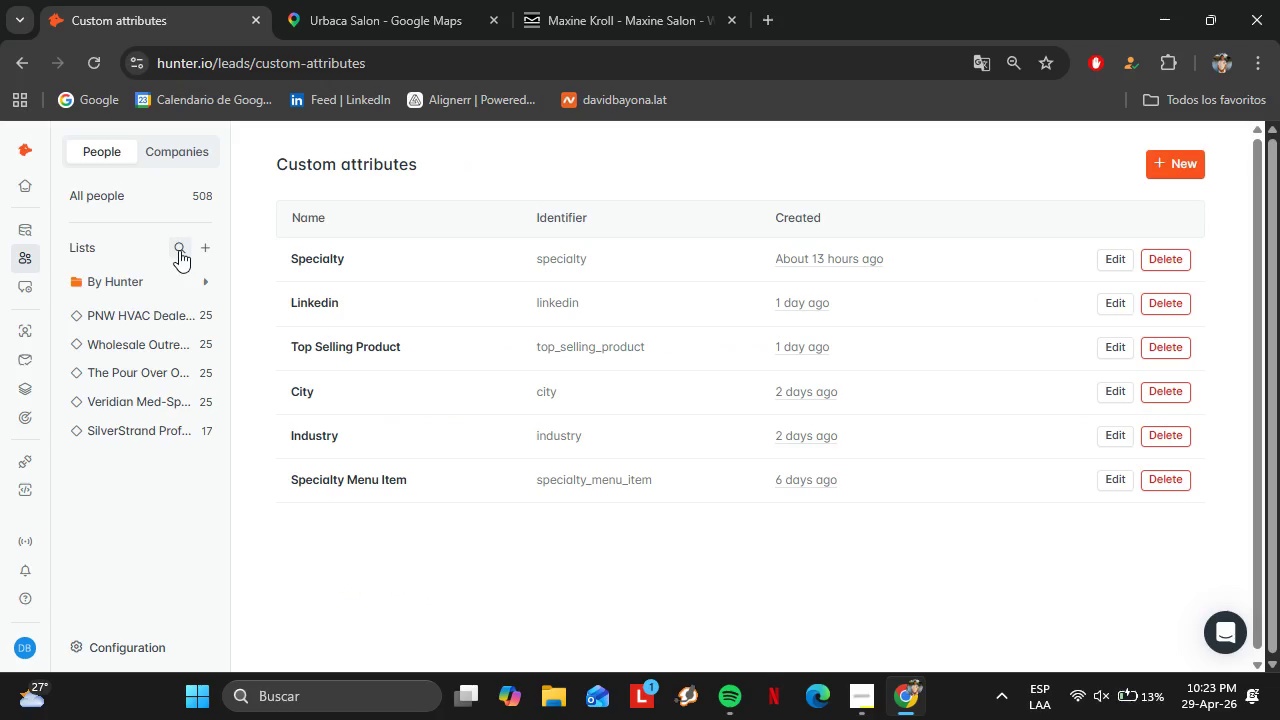 
left_click([210, 279])
 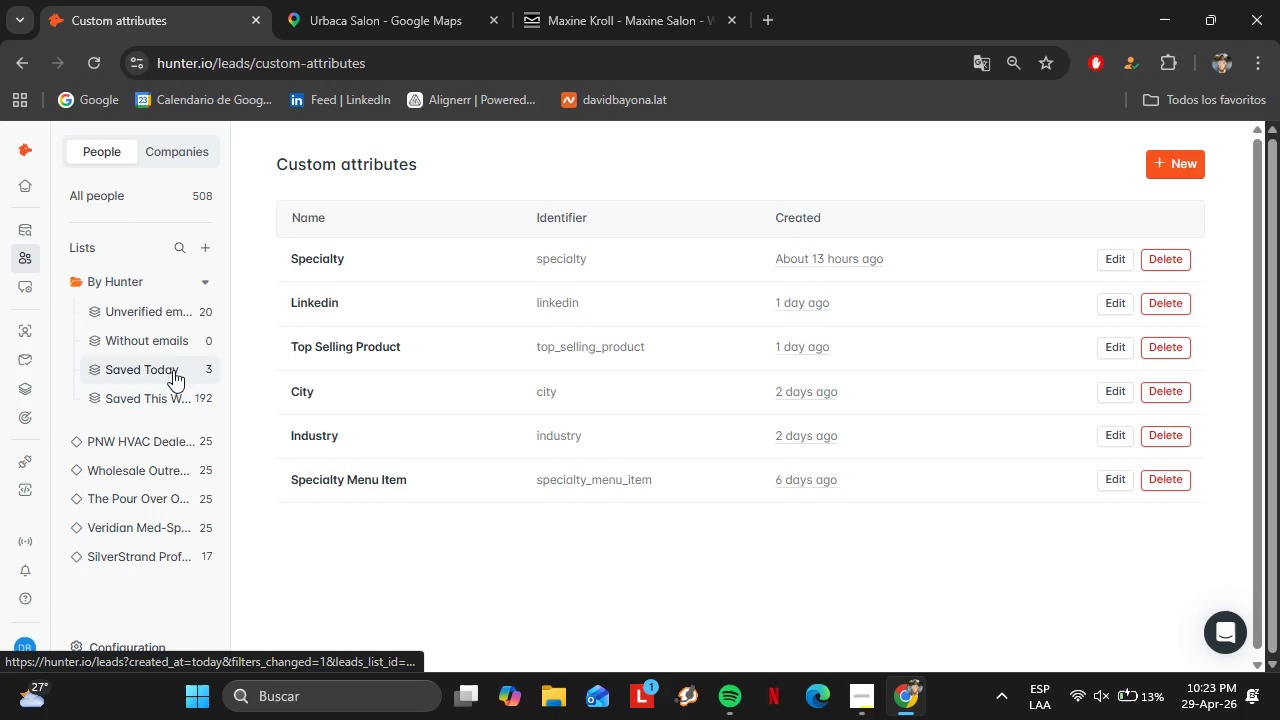 
left_click([175, 371])
 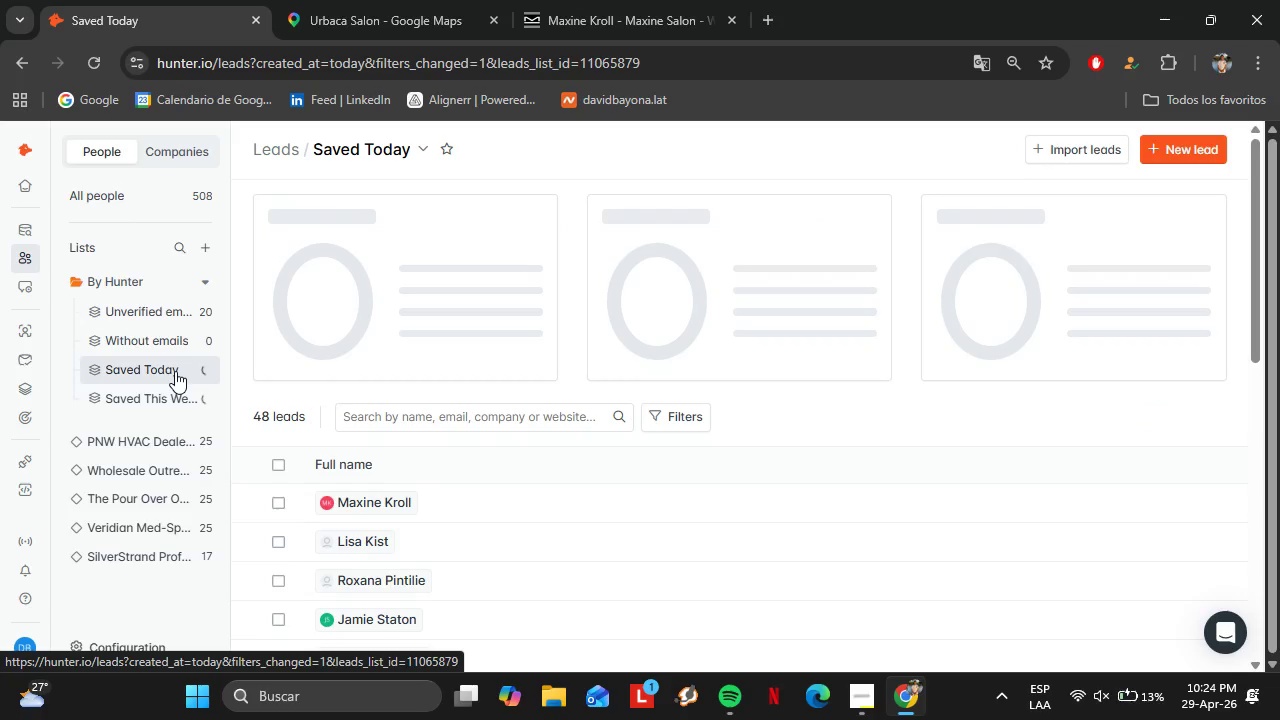 
scroll: coordinate [756, 444], scroll_direction: none, amount: 0.0
 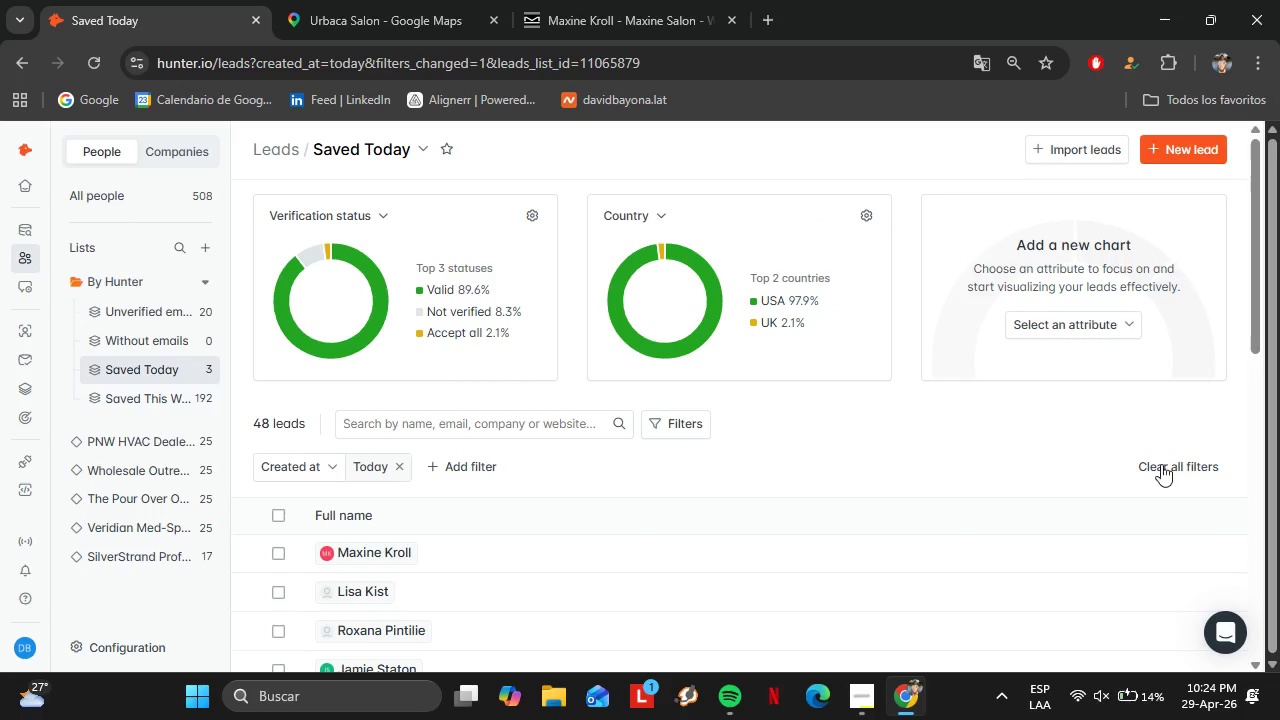 
left_click([1161, 466])
 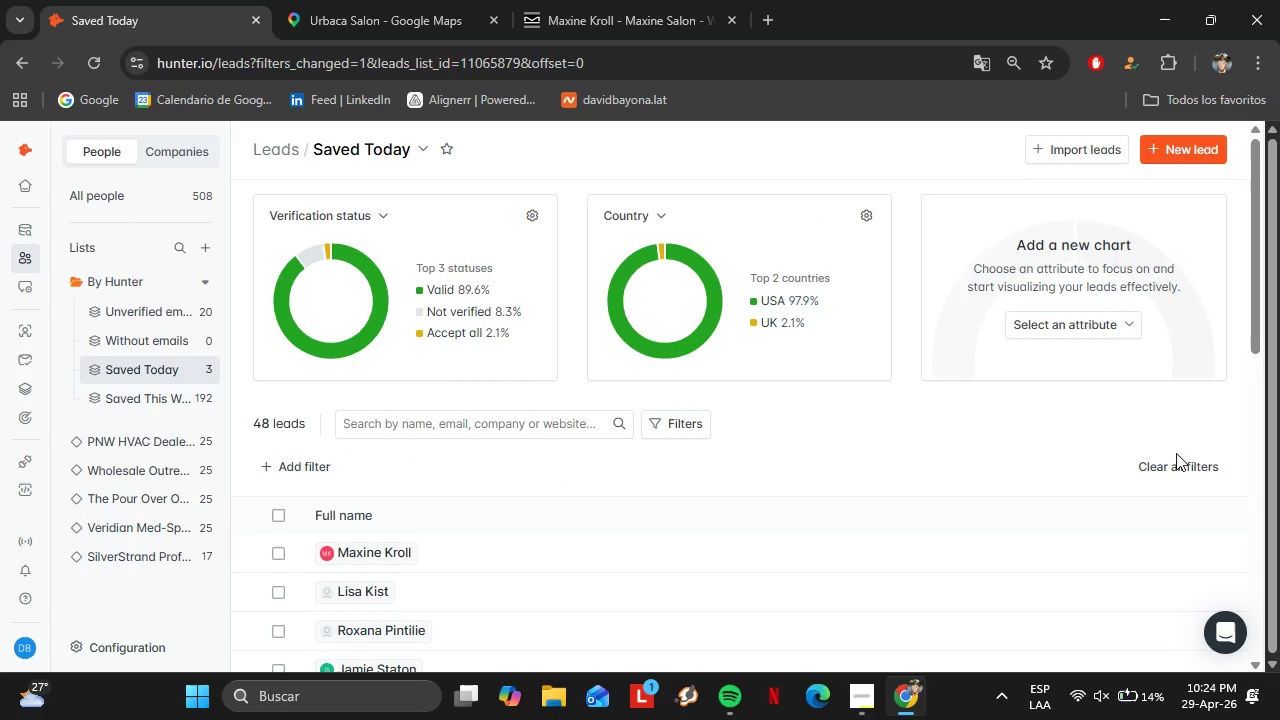 
left_click([1165, 471])
 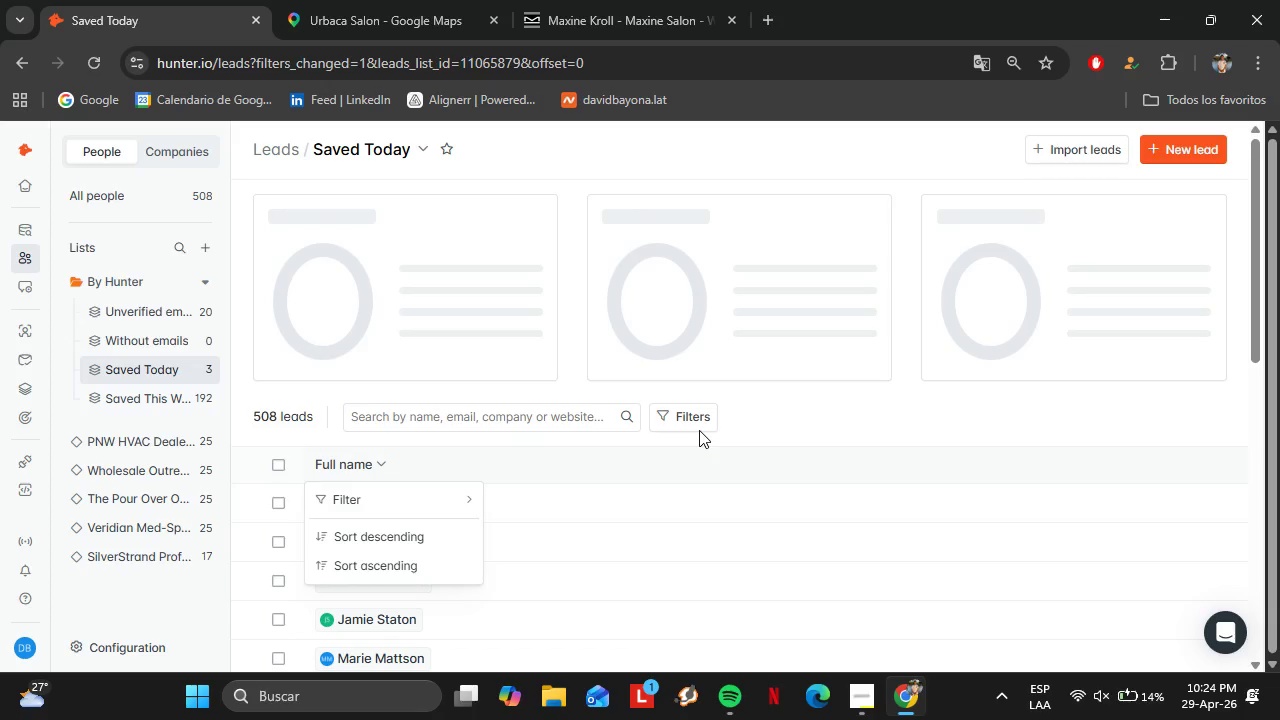 
left_click([811, 423])
 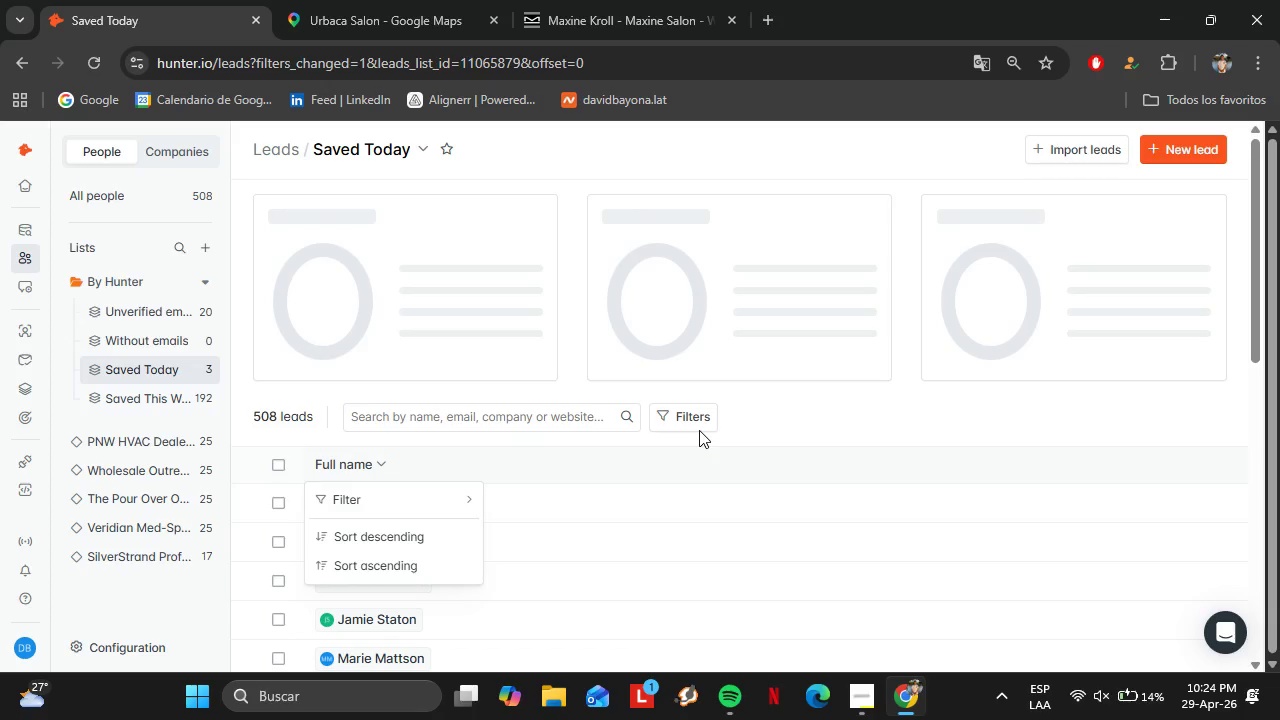 
scroll: coordinate [674, 404], scroll_direction: down, amount: 8.0
 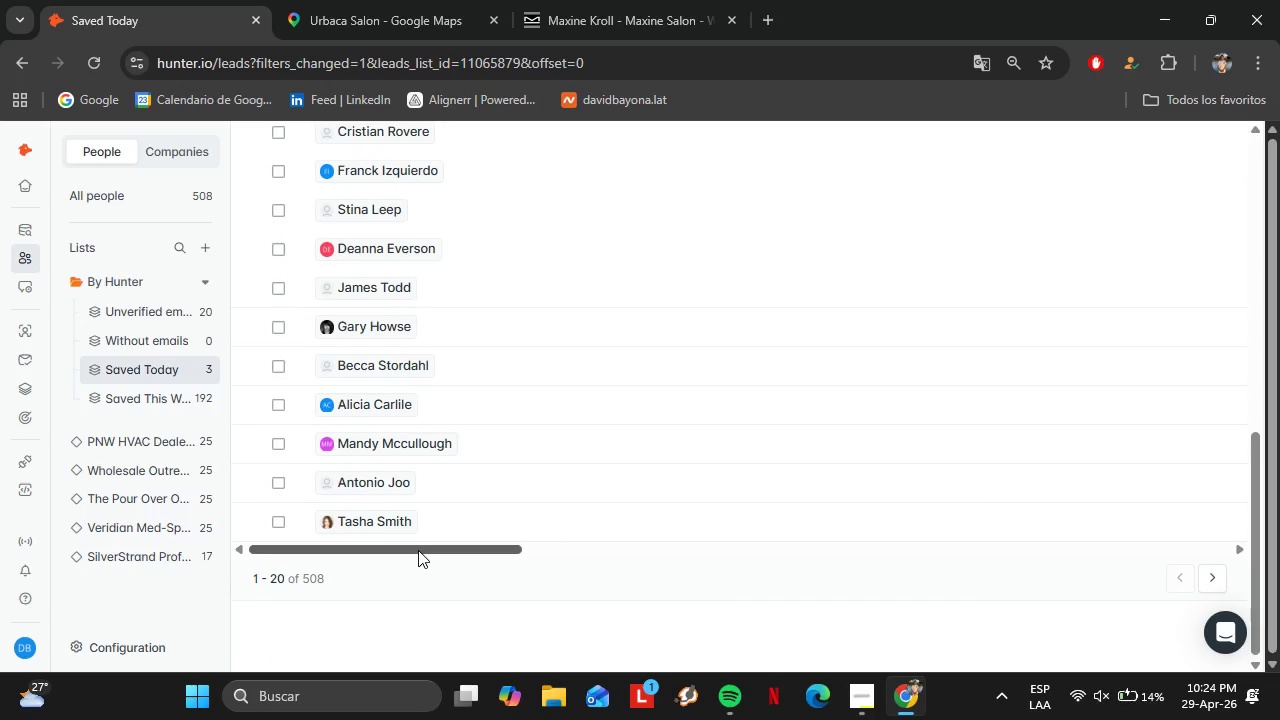 
left_click_drag(start_coordinate=[418, 550], to_coordinate=[1160, 549])
 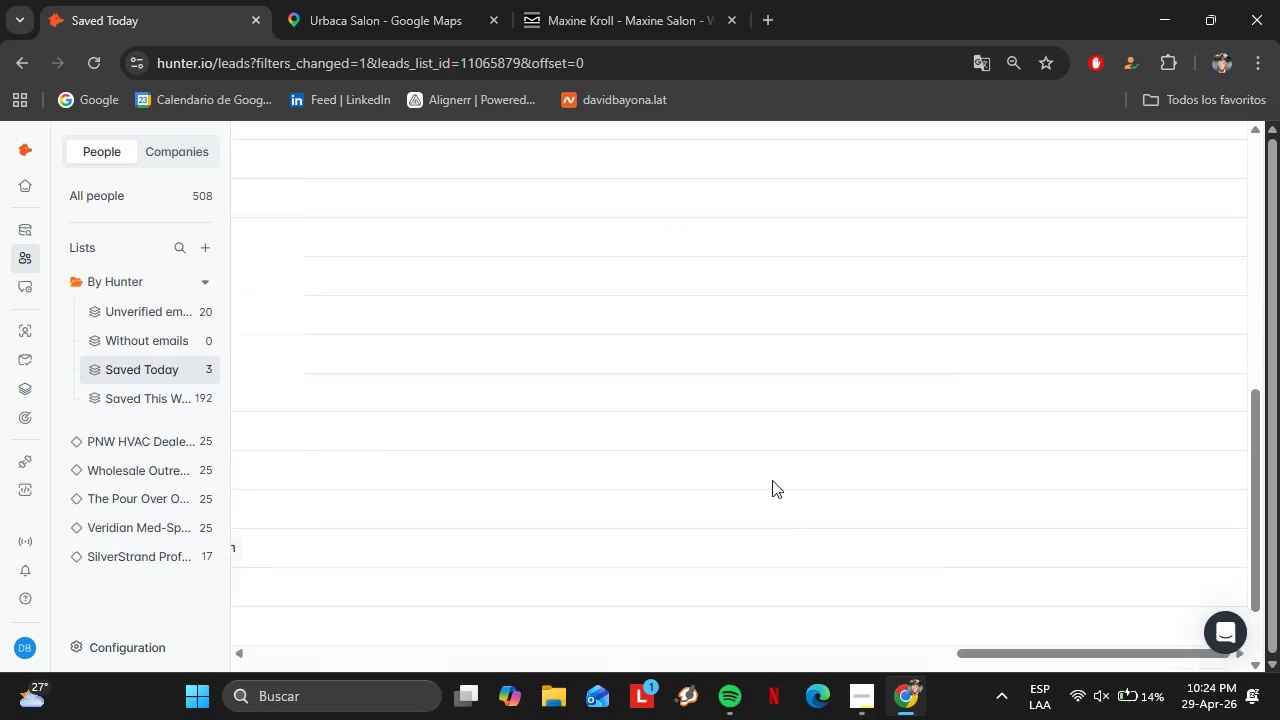 
scroll: coordinate [763, 473], scroll_direction: up, amount: 6.0
 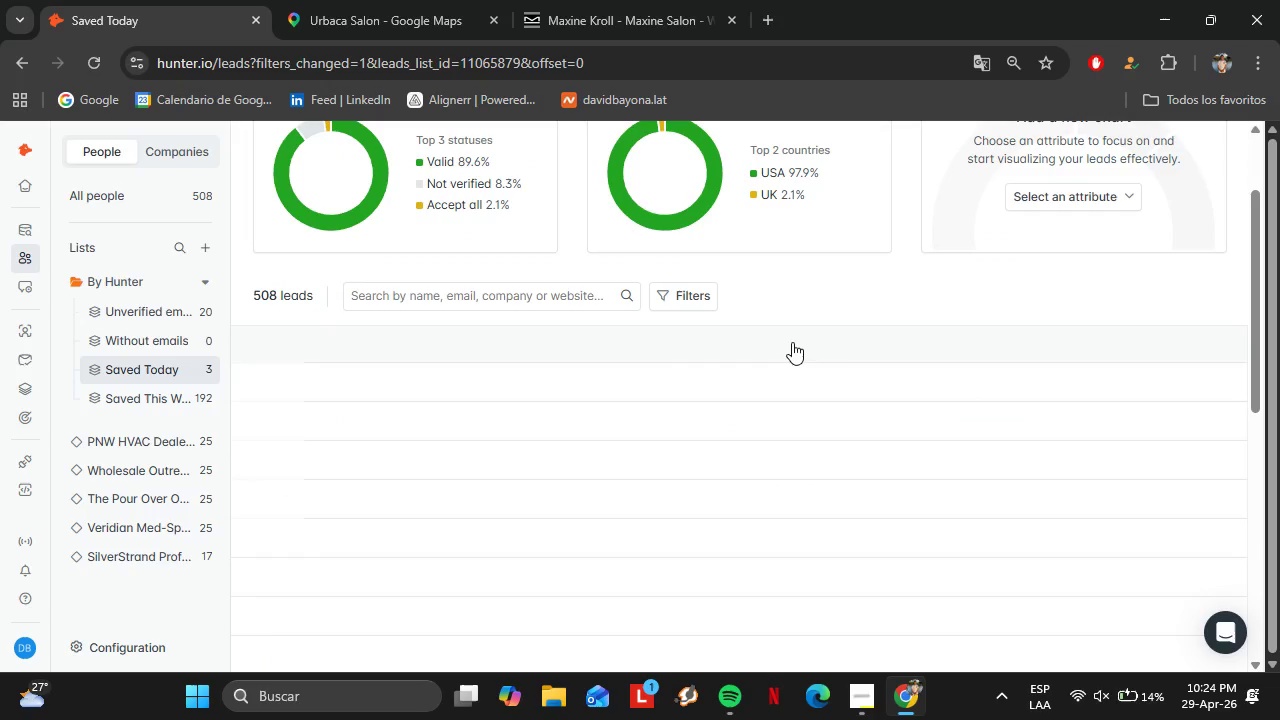 
right_click([792, 342])
 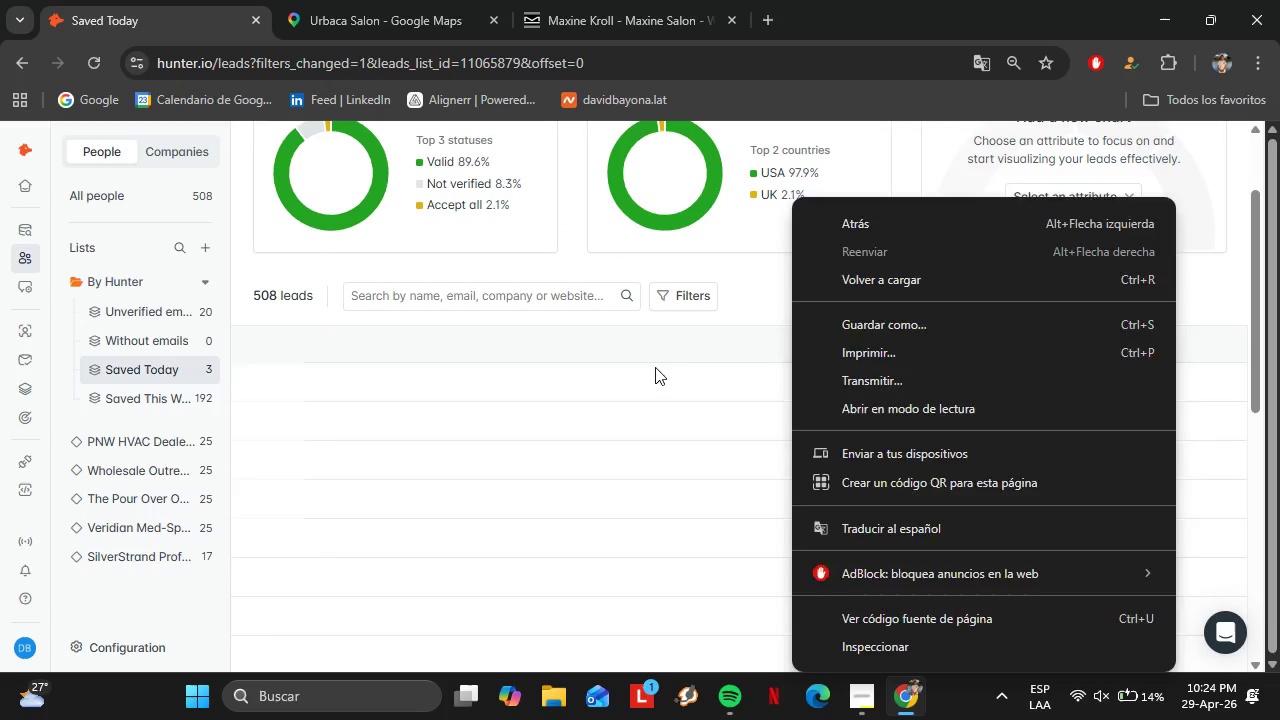 
left_click([655, 368])
 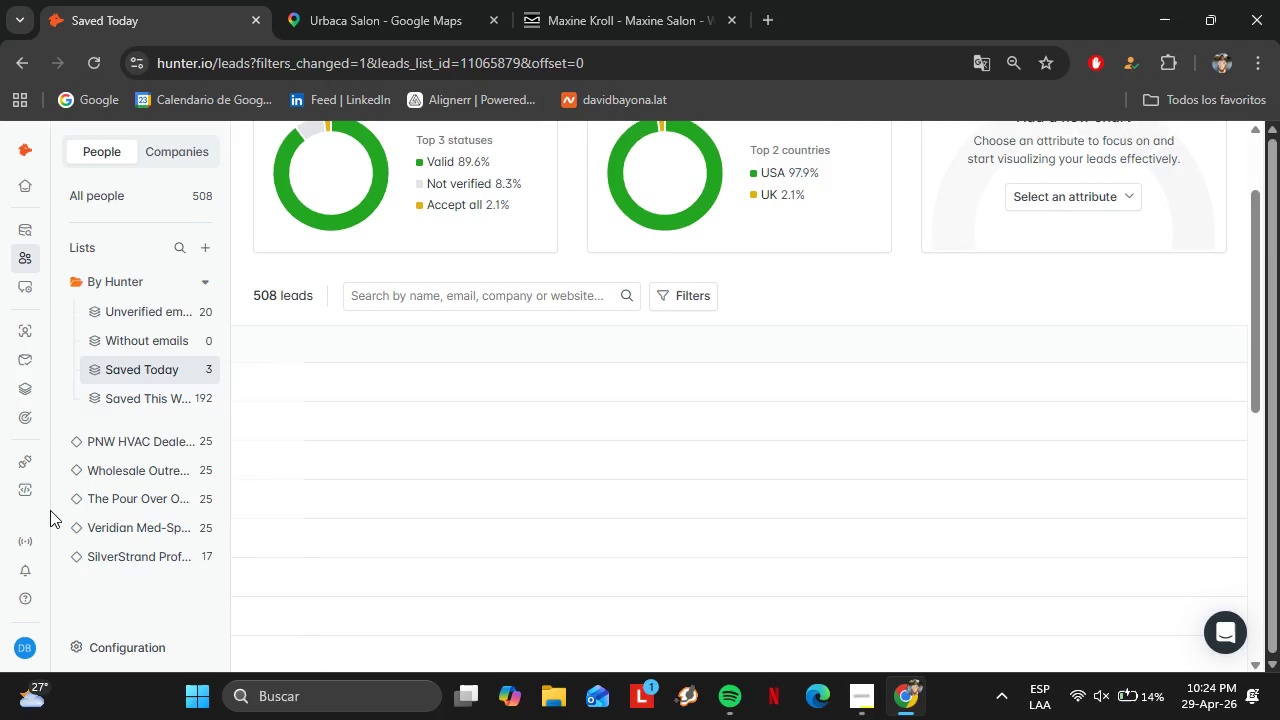 
scroll: coordinate [153, 521], scroll_direction: down, amount: 3.0
 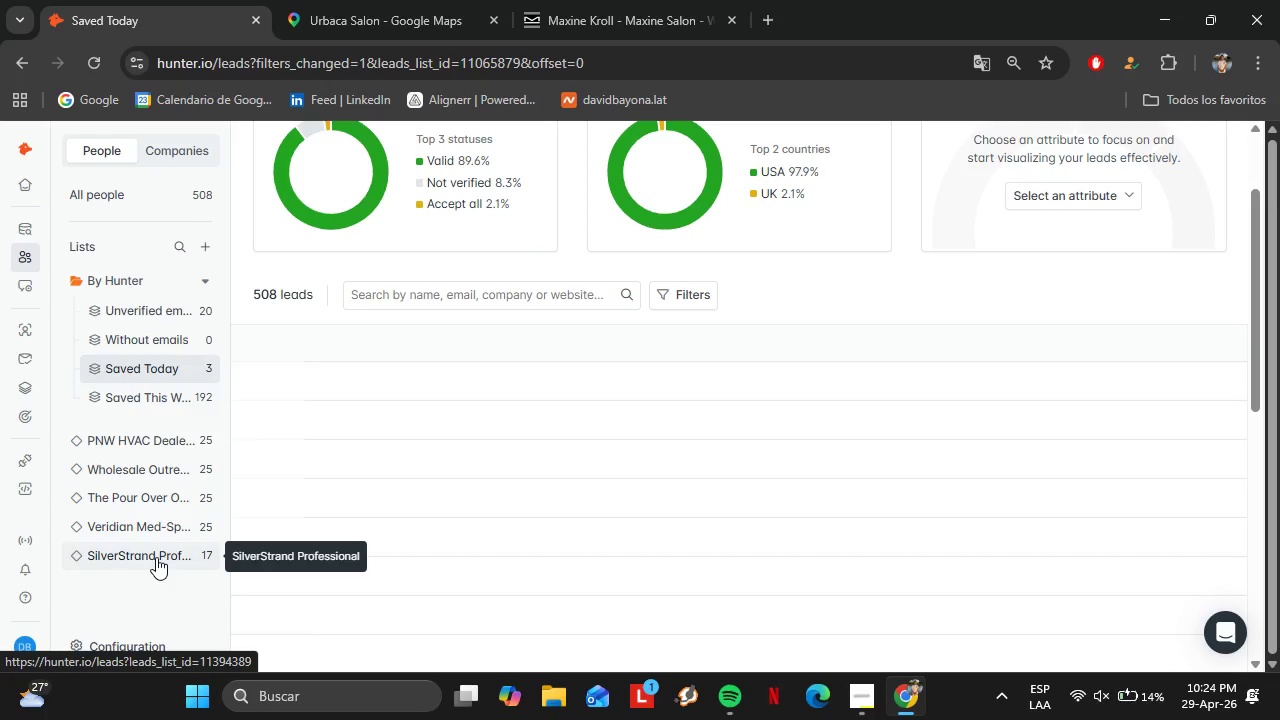 
left_click([156, 557])
 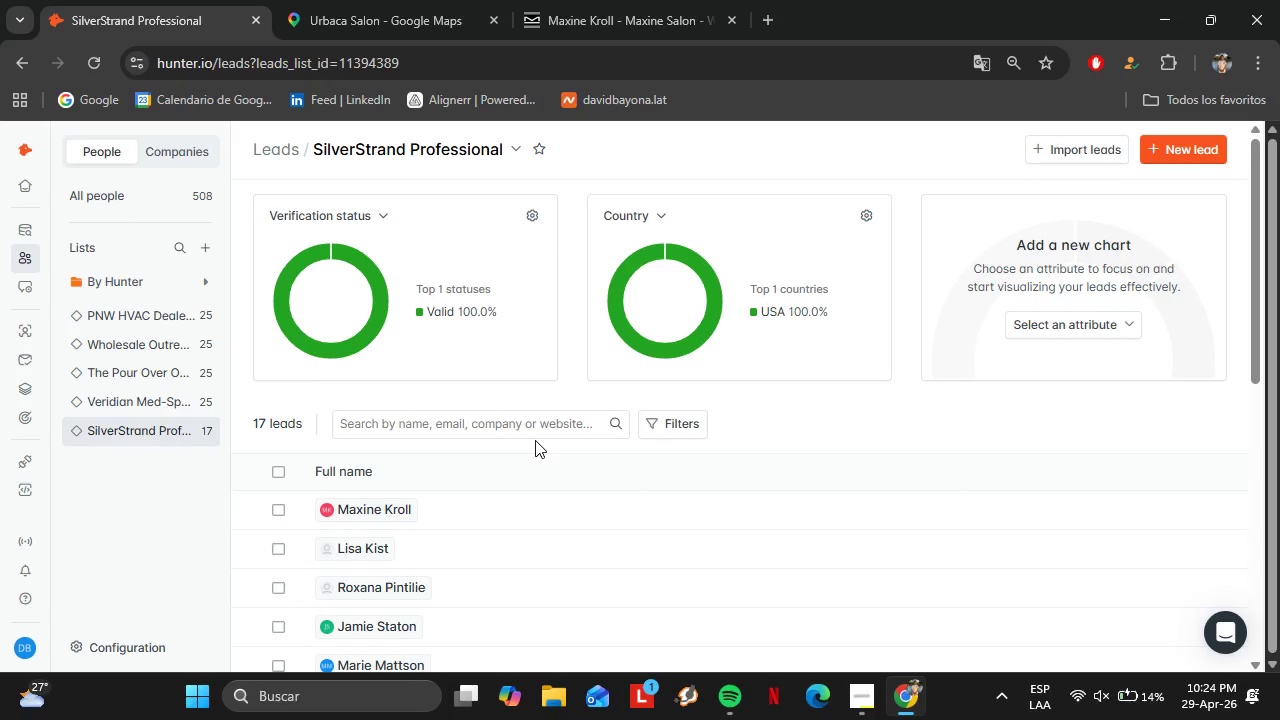 
wait(44.67)
 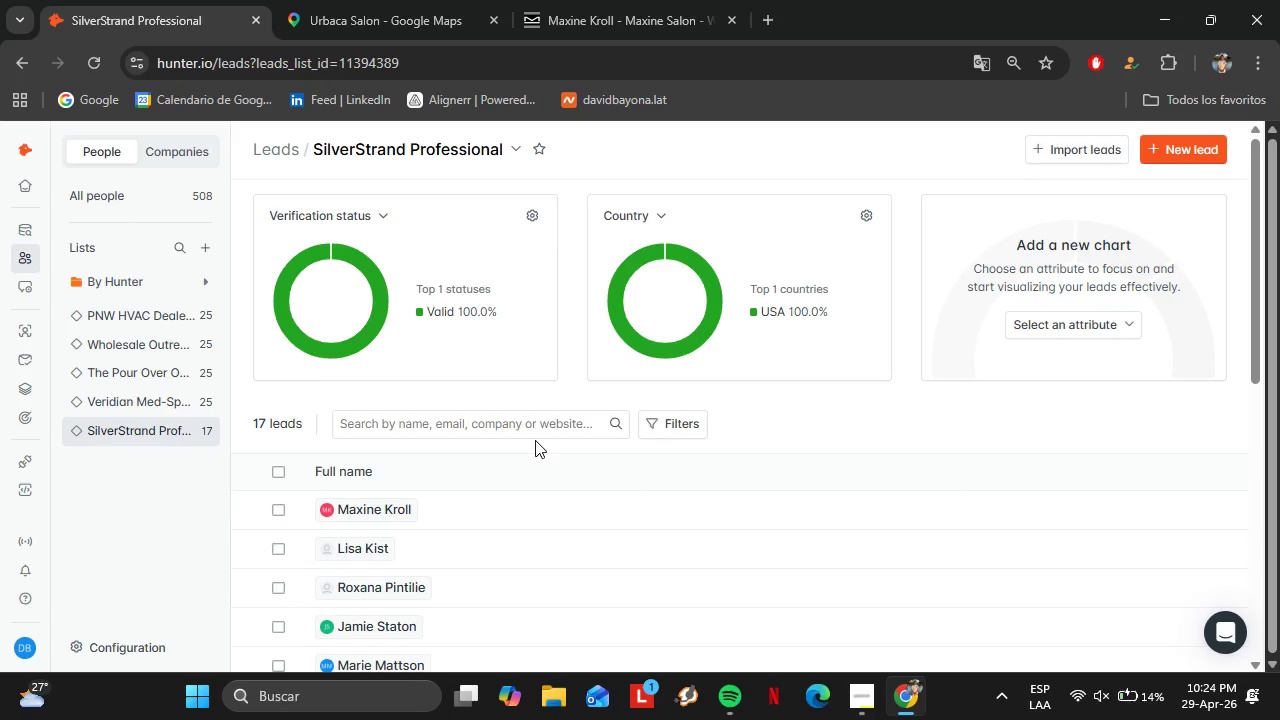 
scroll: coordinate [642, 334], scroll_direction: down, amount: 5.0
 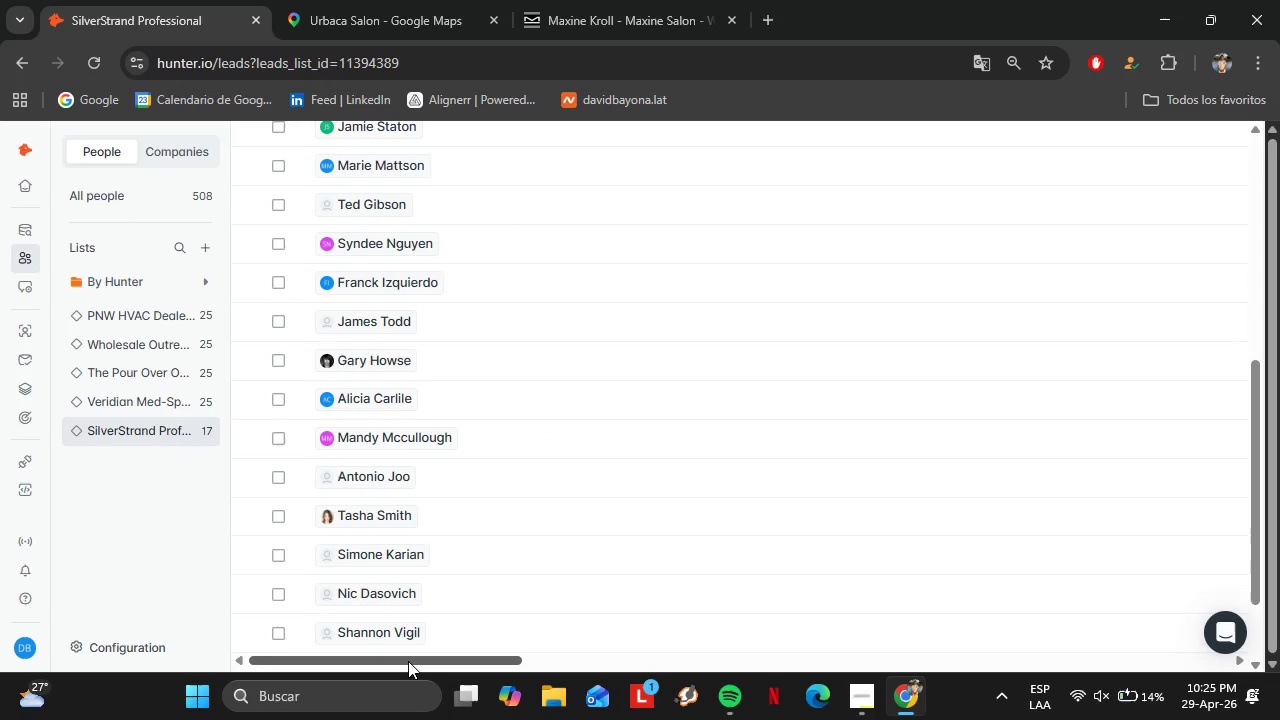 
left_click_drag(start_coordinate=[408, 661], to_coordinate=[1130, 601])
 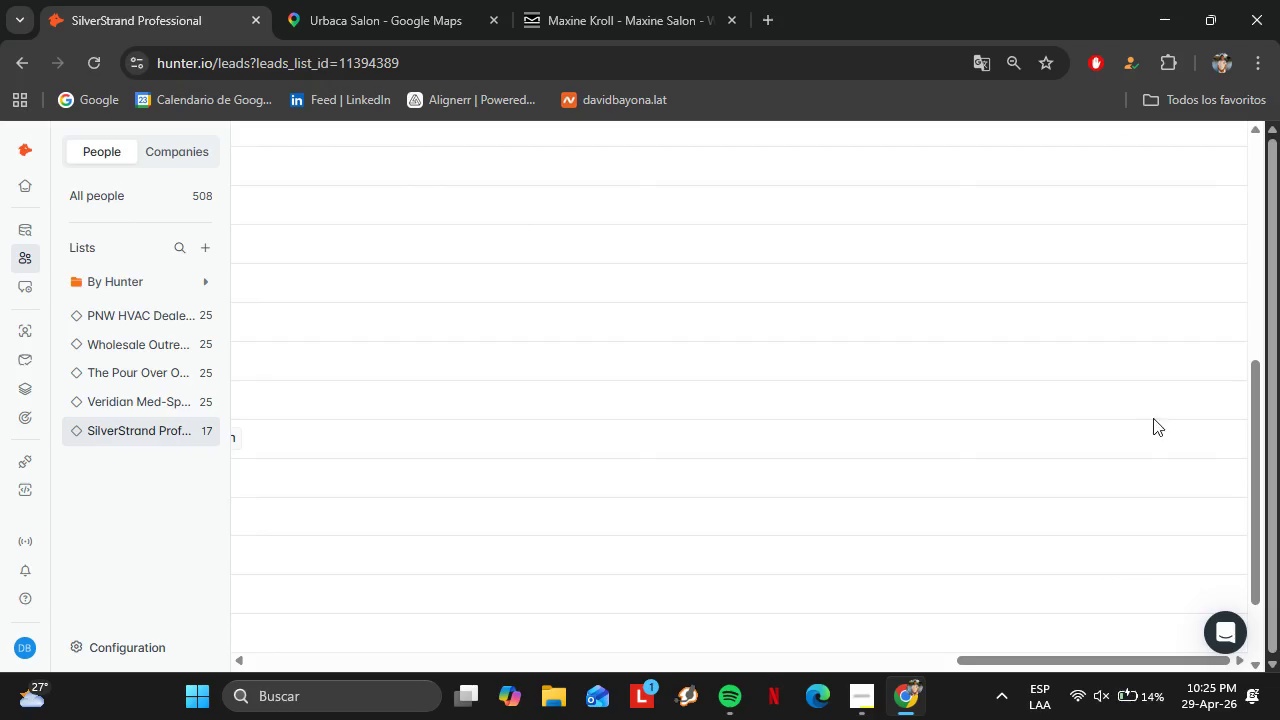 
scroll: coordinate [1181, 436], scroll_direction: up, amount: 4.0
 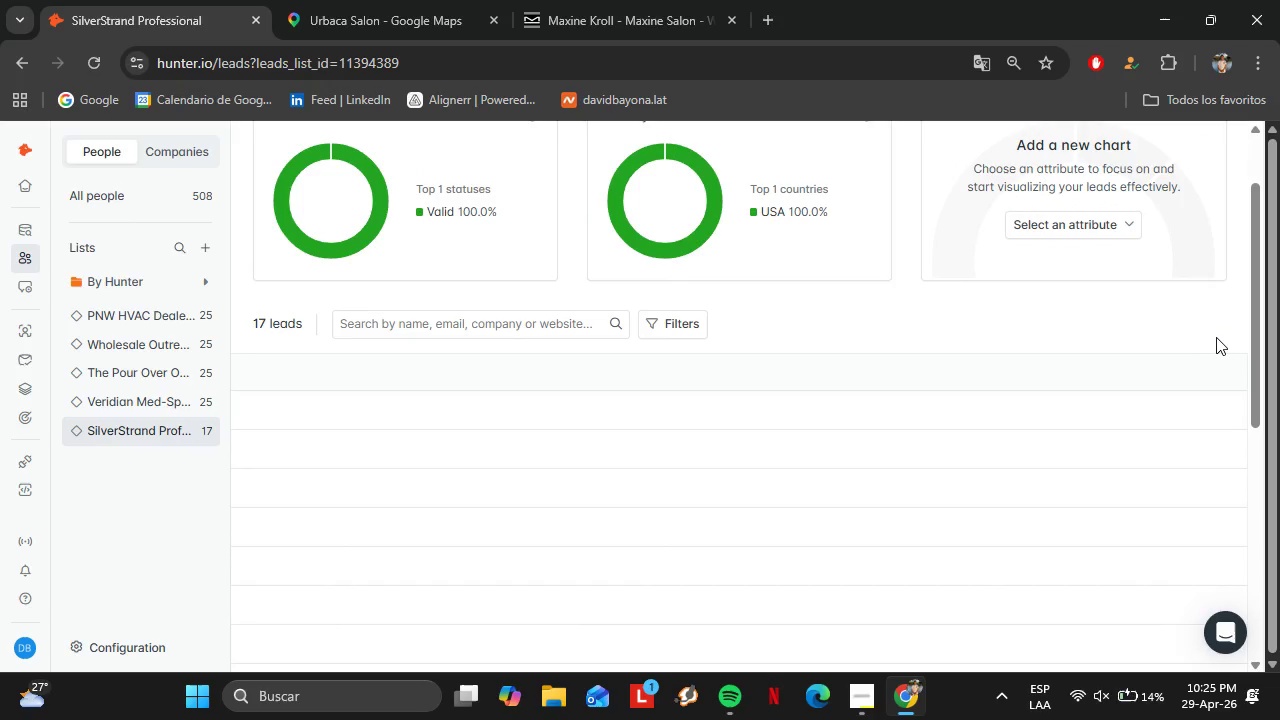 
left_click([1216, 337])
 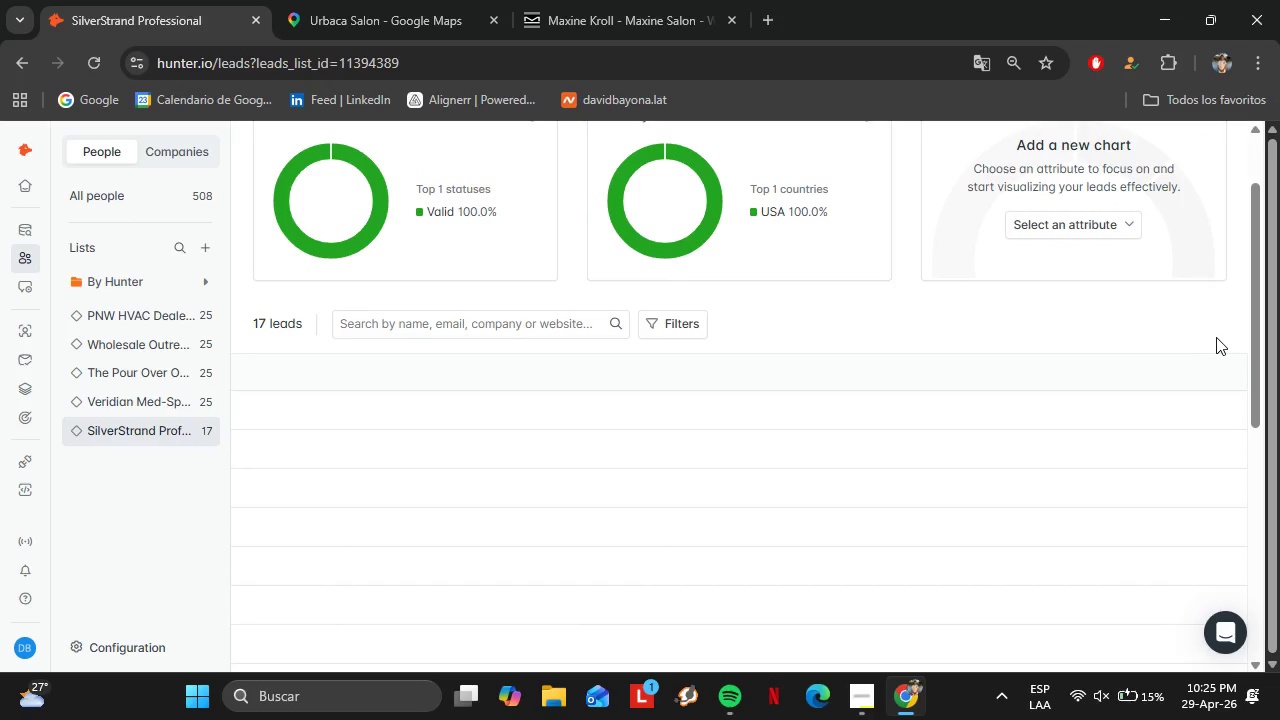 
scroll: coordinate [703, 390], scroll_direction: down, amount: 5.0
 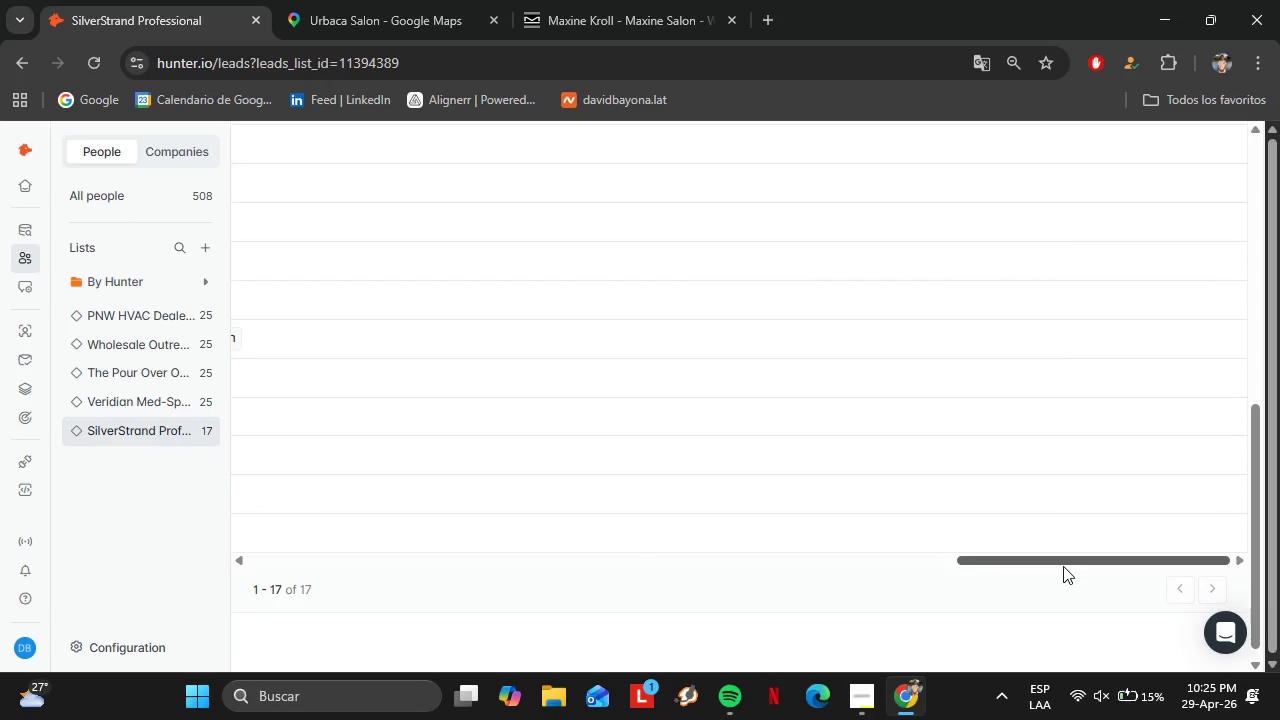 
left_click_drag(start_coordinate=[1059, 563], to_coordinate=[365, 560])
 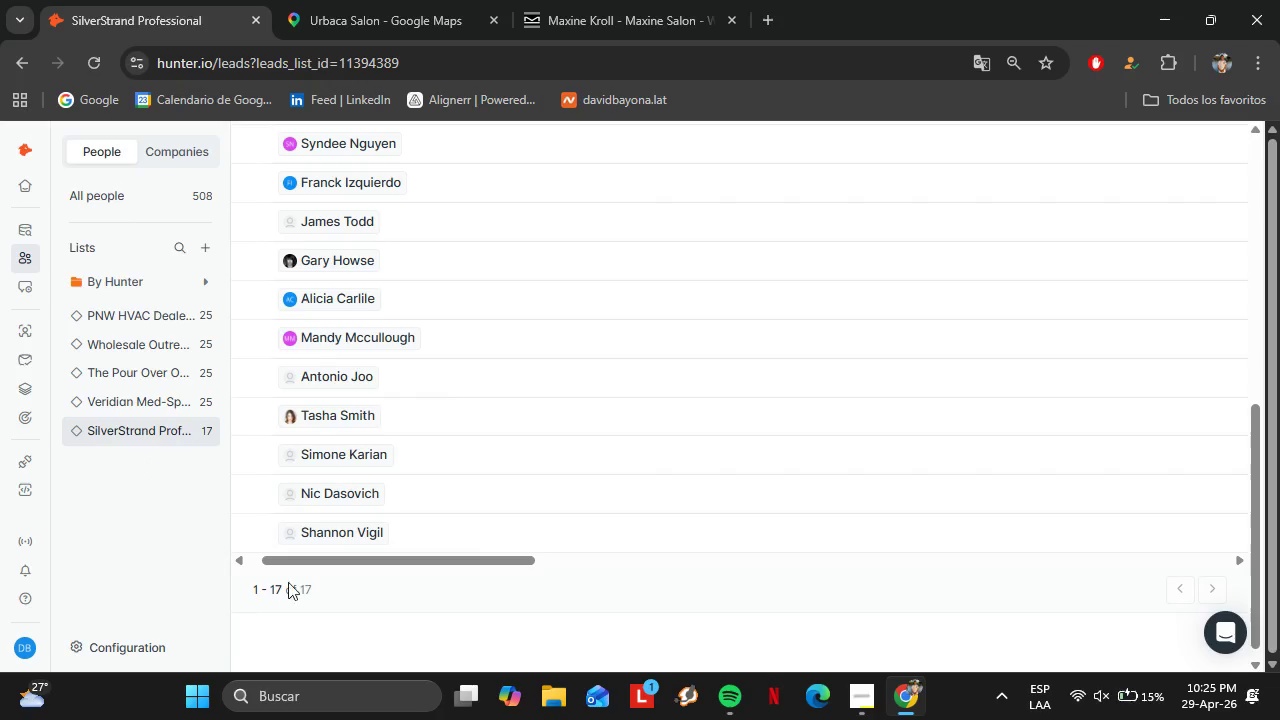 
wait(19.84)
 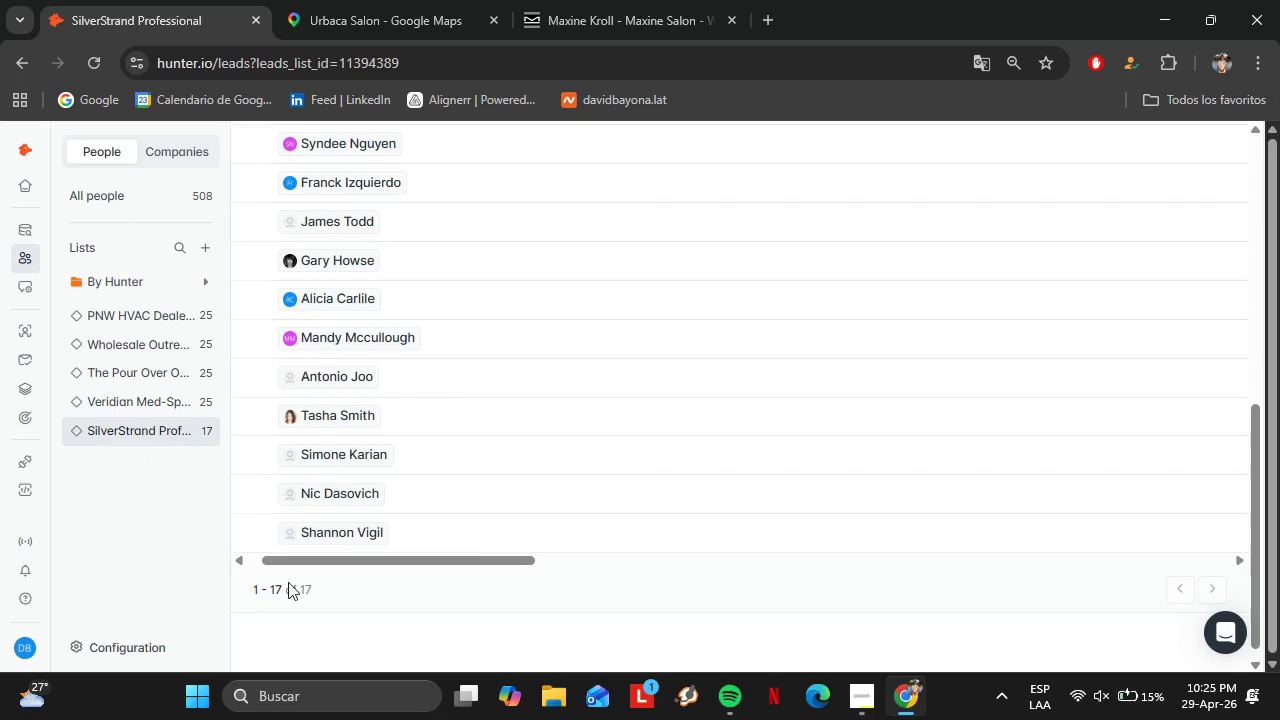 
left_click([151, 620])
 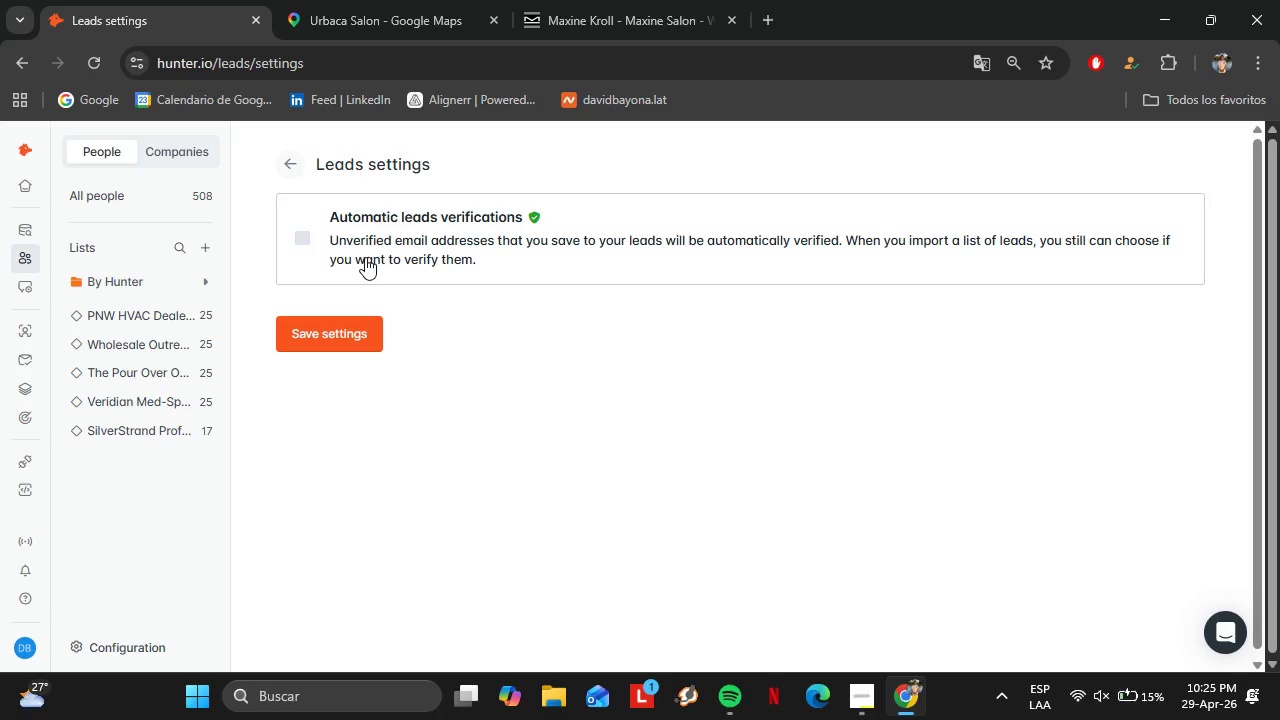 
wait(7.23)
 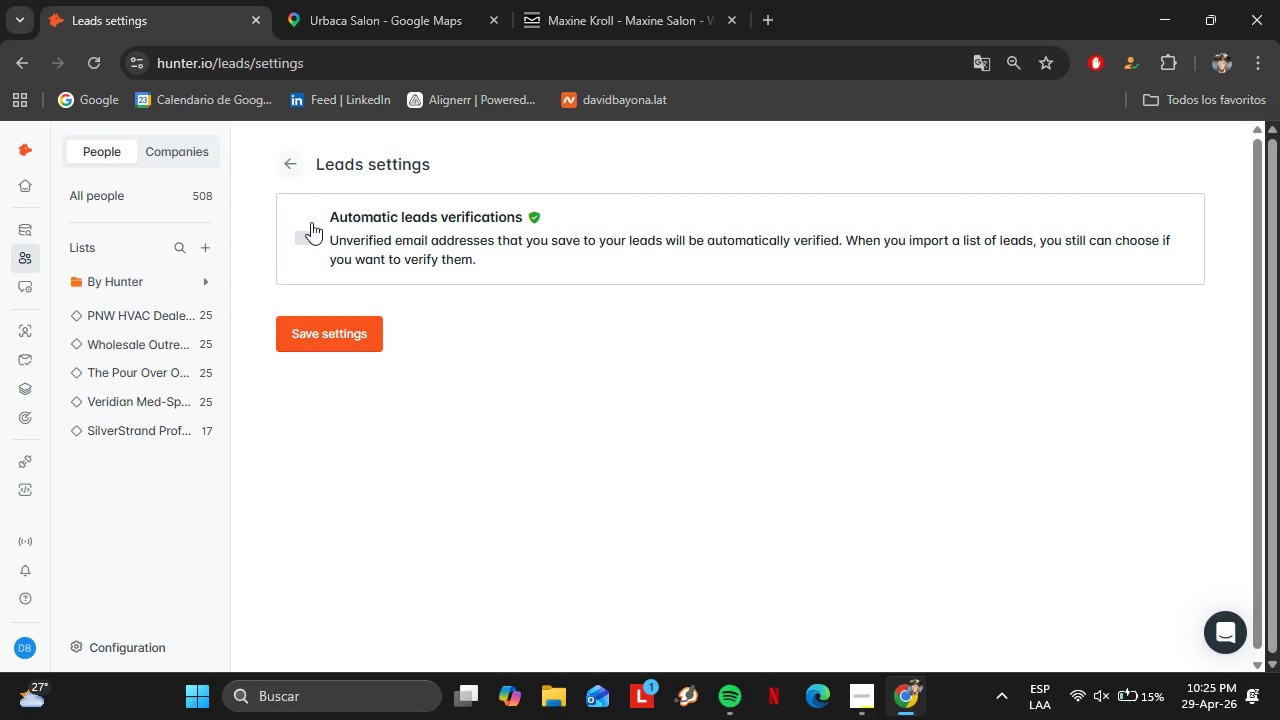 
left_click([302, 235])
 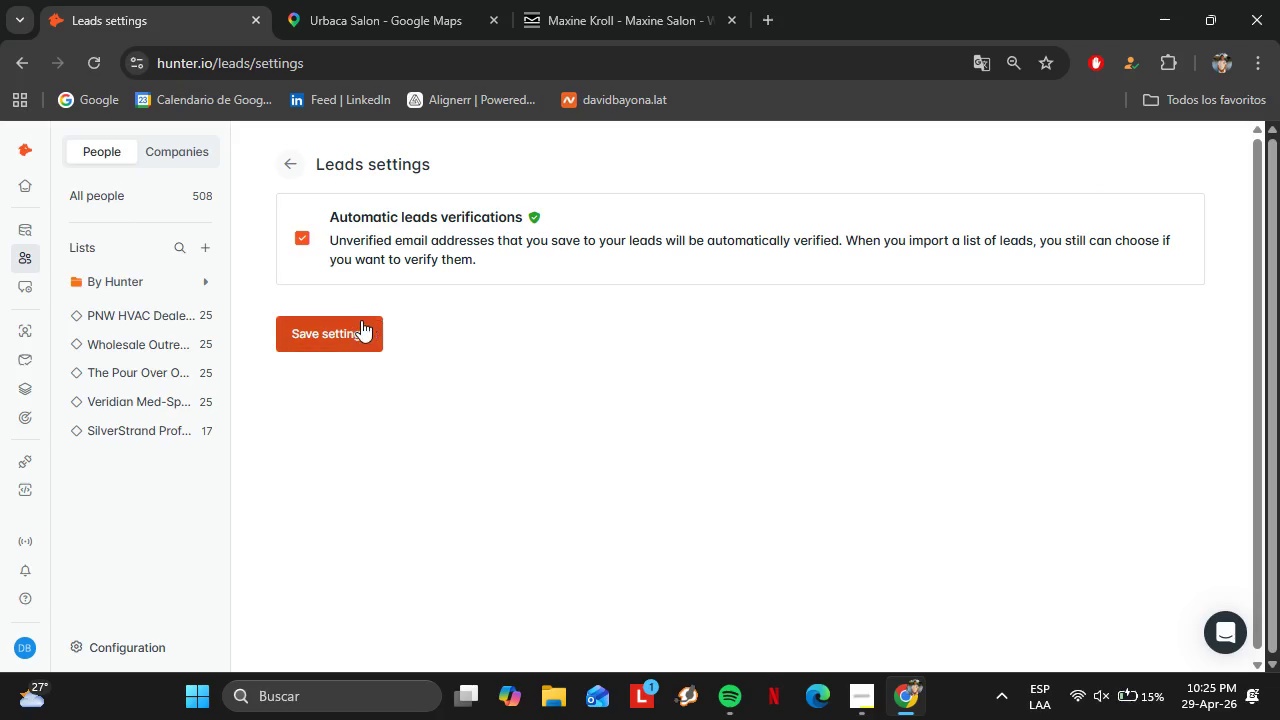 
left_click([361, 320])
 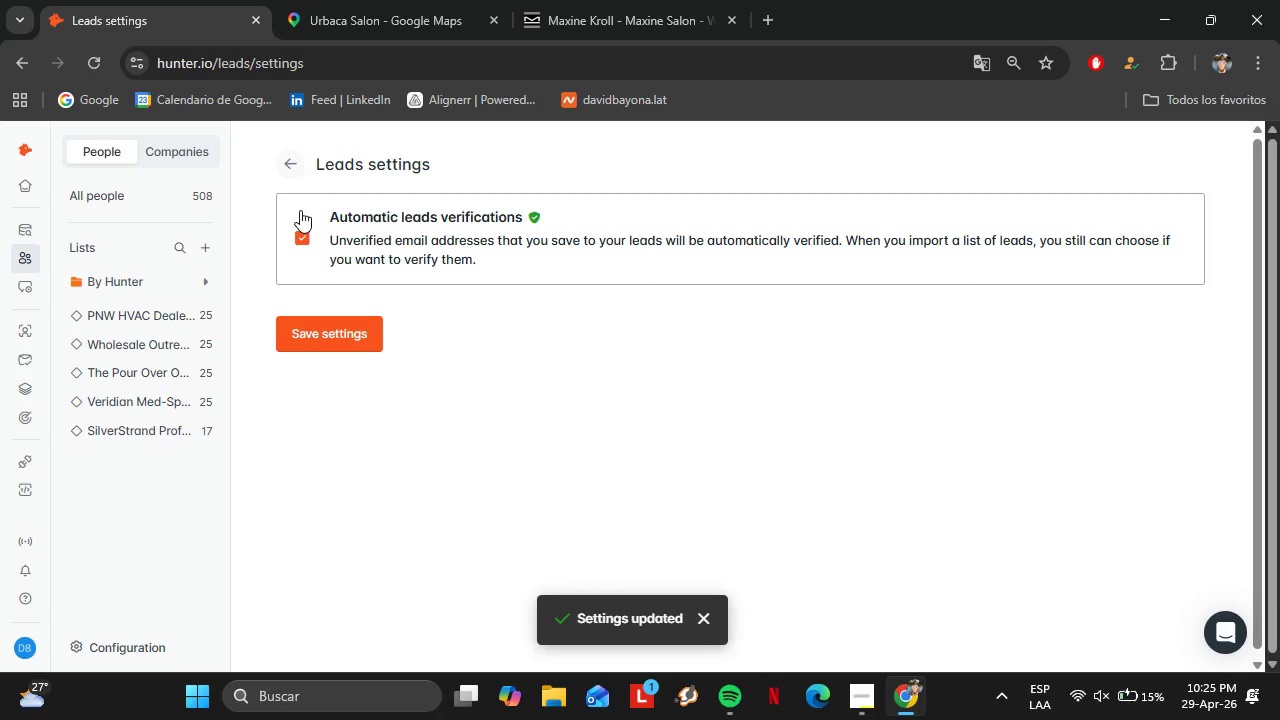 
left_click([287, 159])
 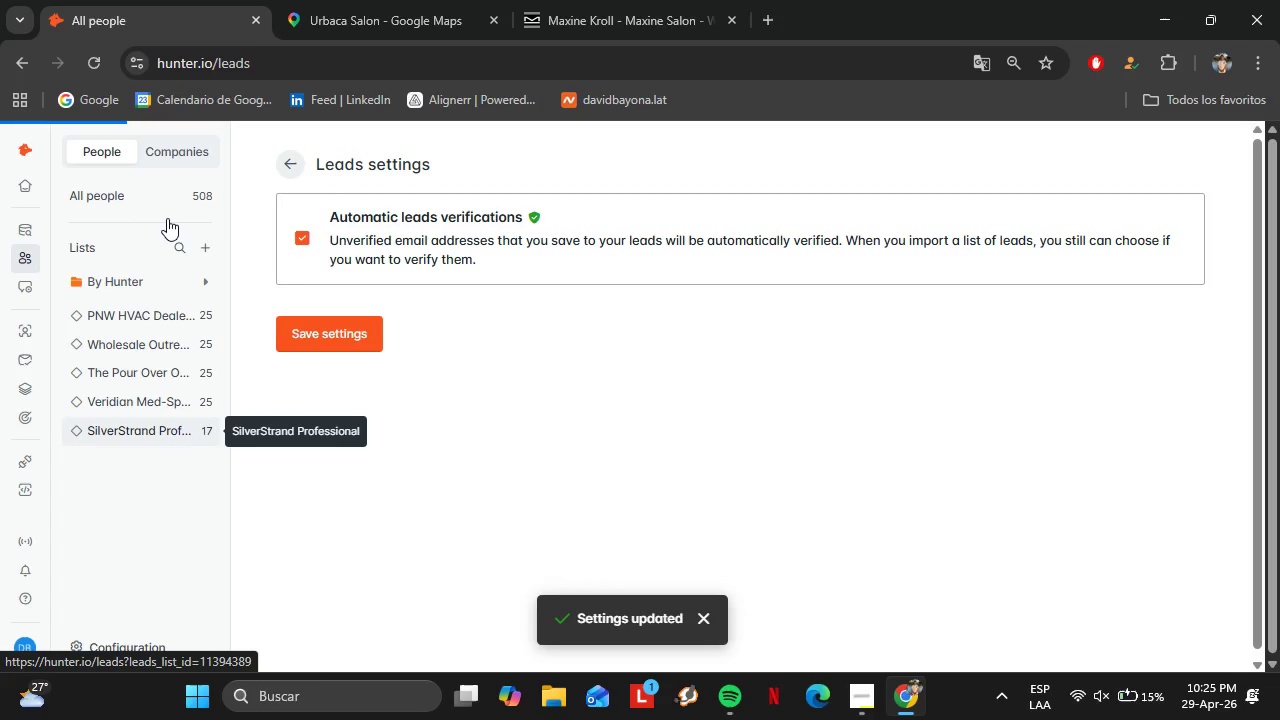 
left_click([185, 161])